 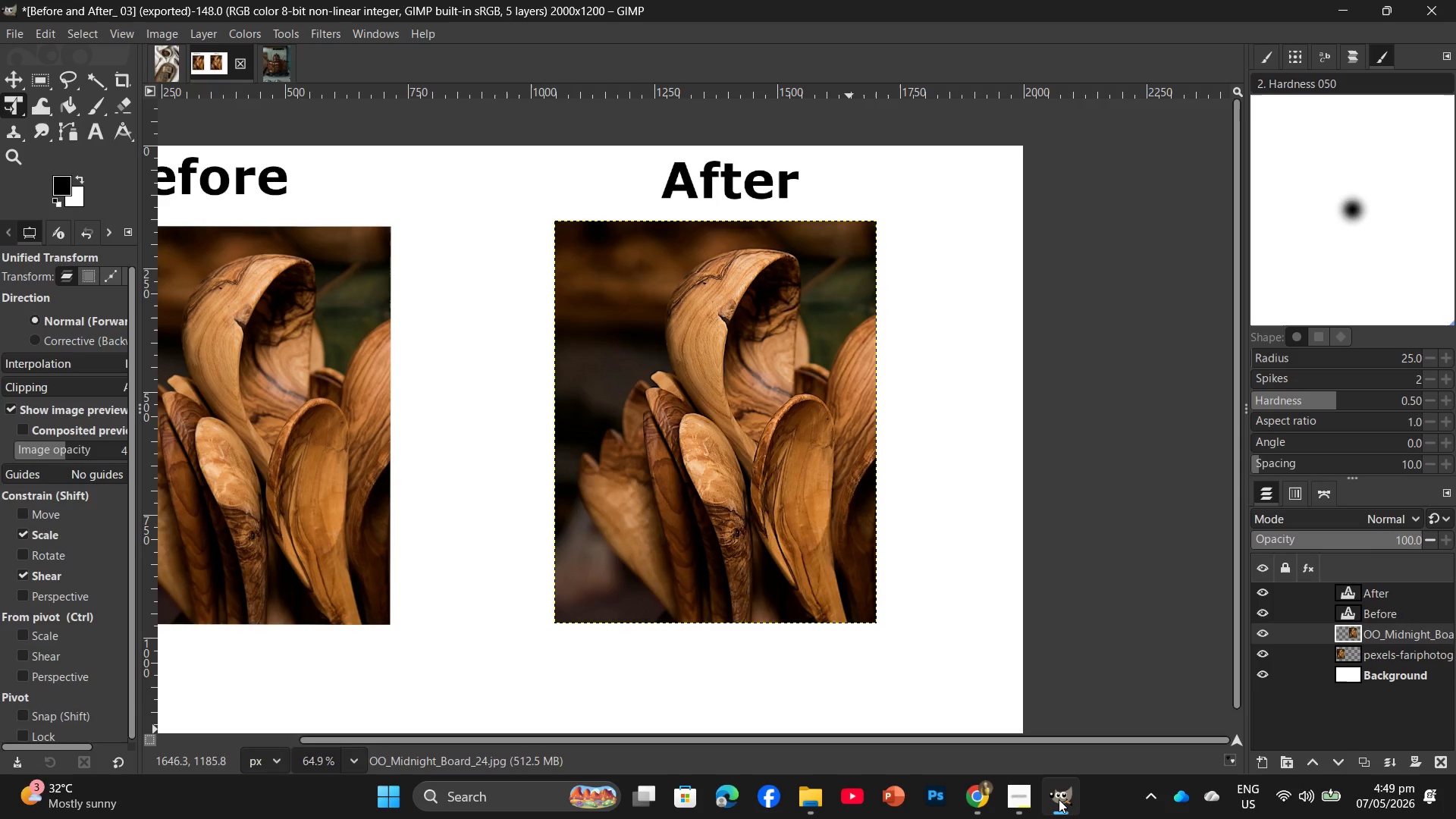 
left_click_drag(start_coordinate=[1353, 622], to_coordinate=[1437, 752])
 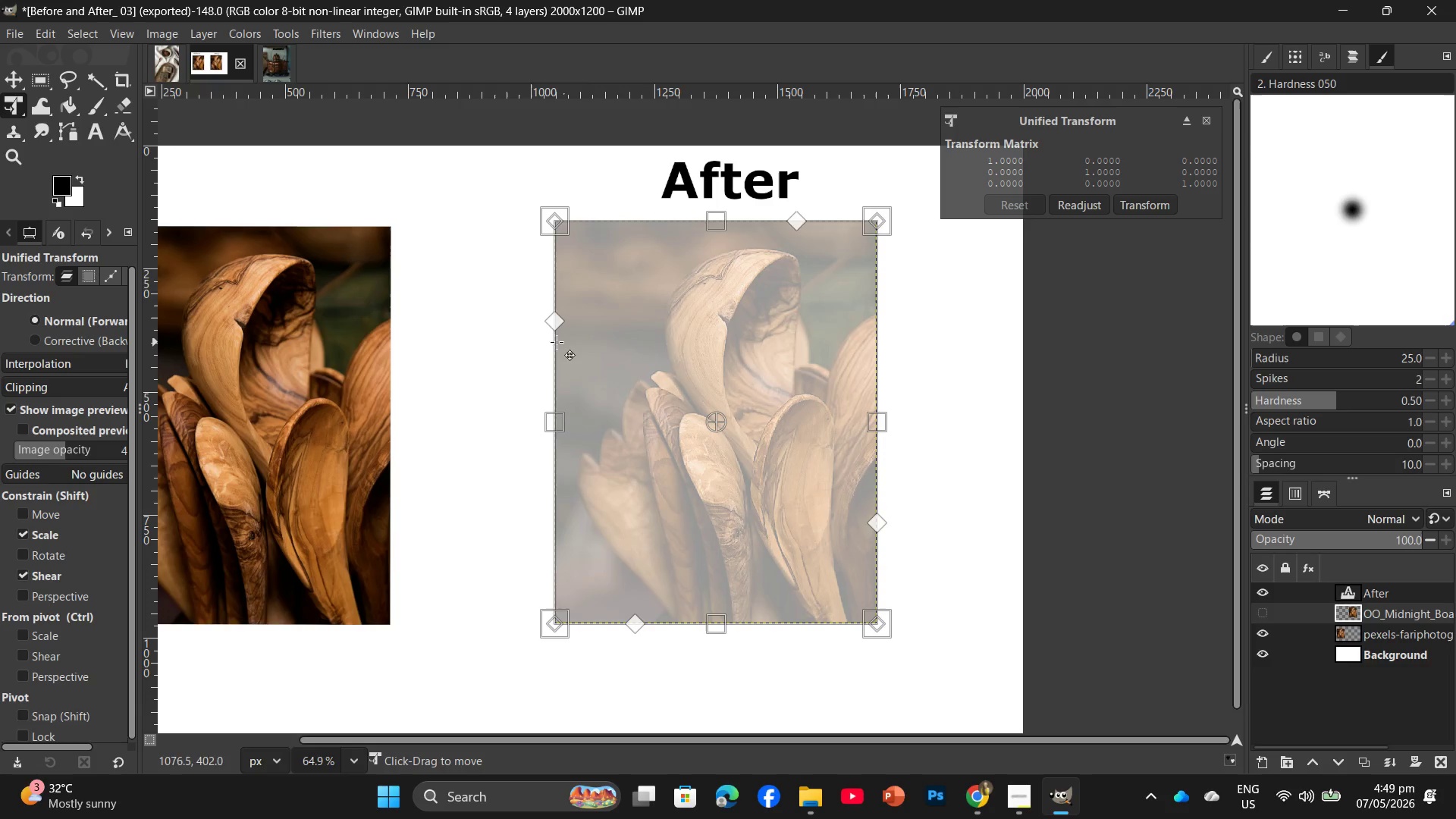 
key(Control+Z)
 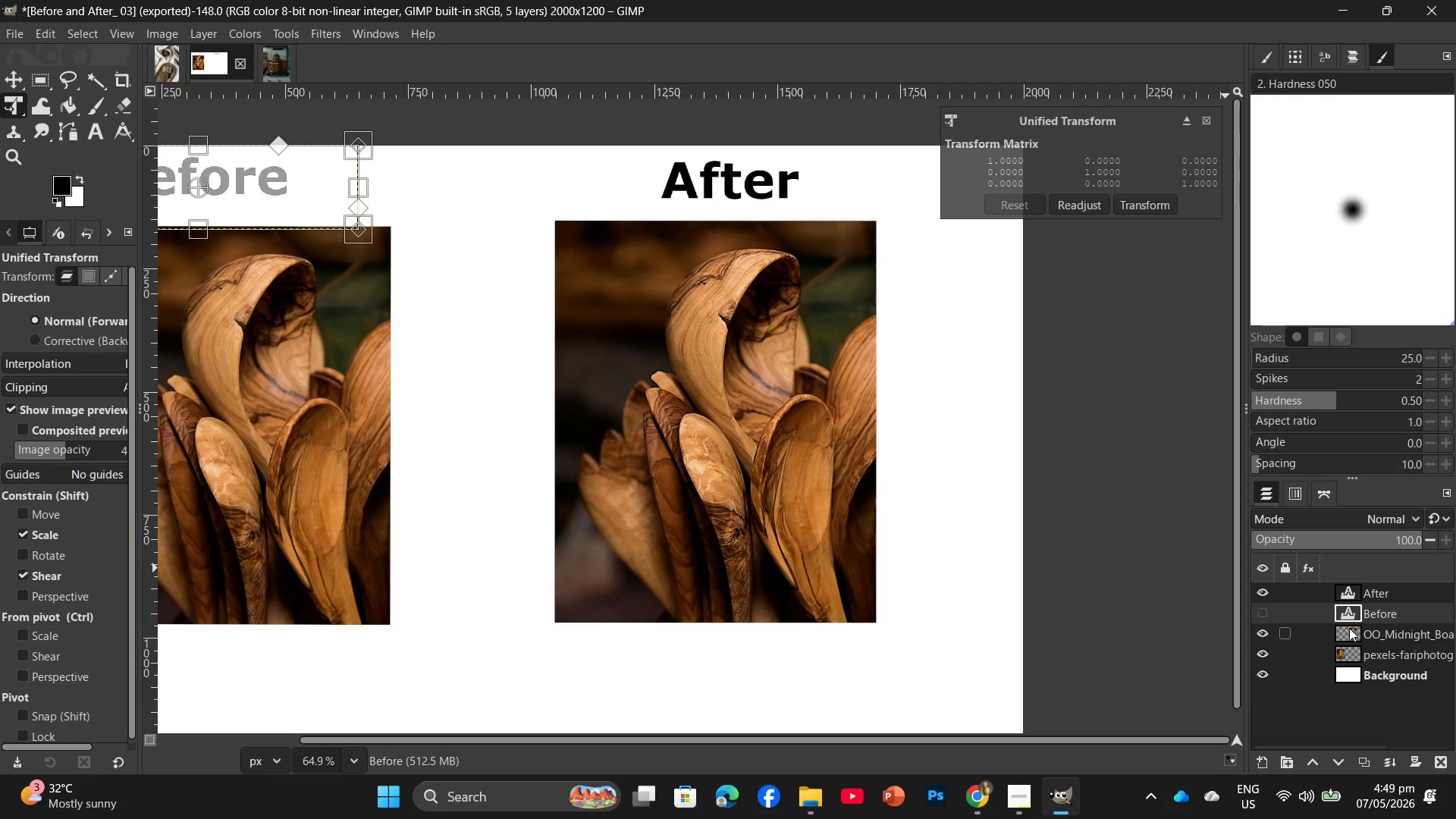 
left_click([1374, 628])
 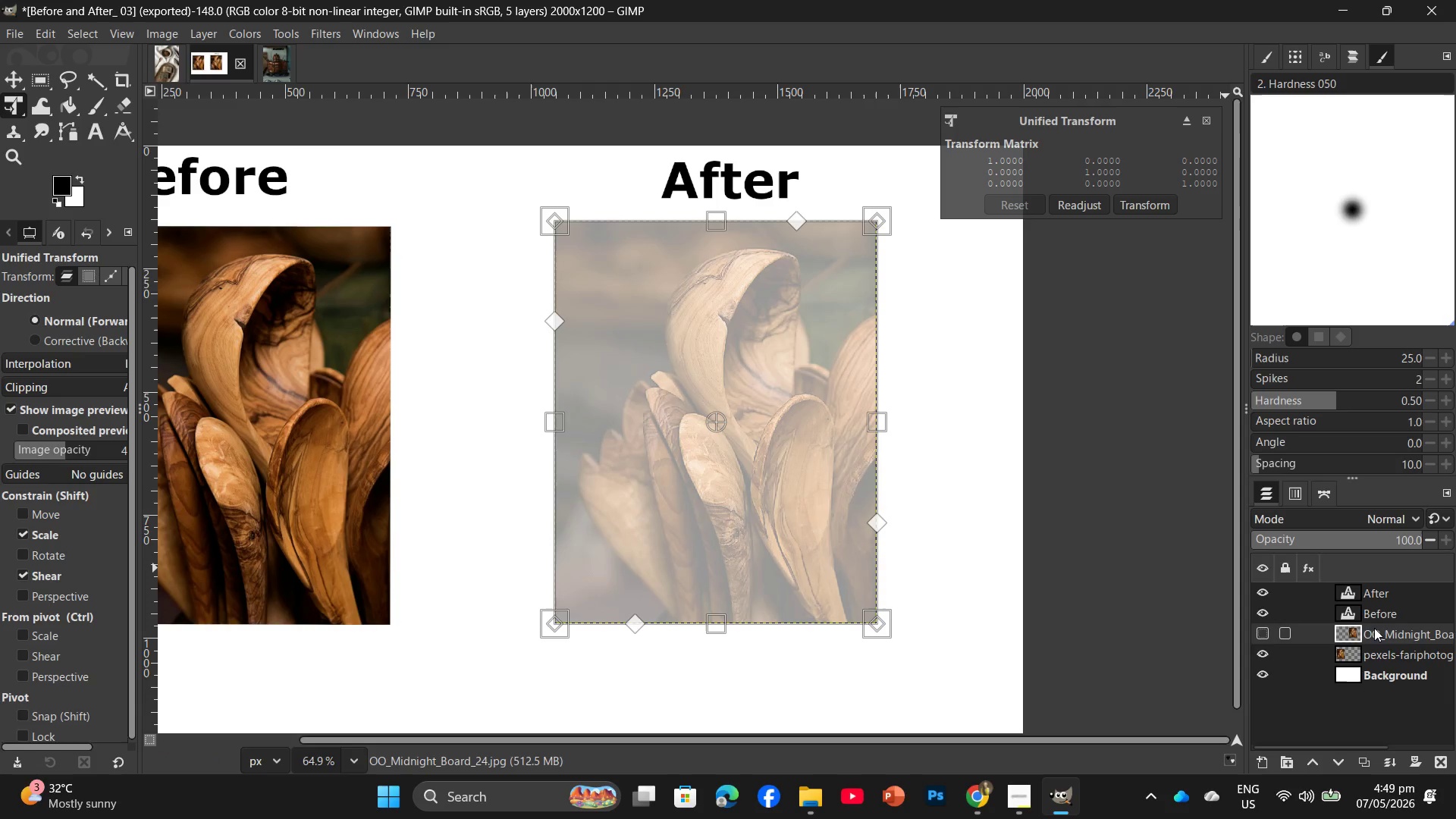 
left_click_drag(start_coordinate=[1374, 628], to_coordinate=[1439, 745])
 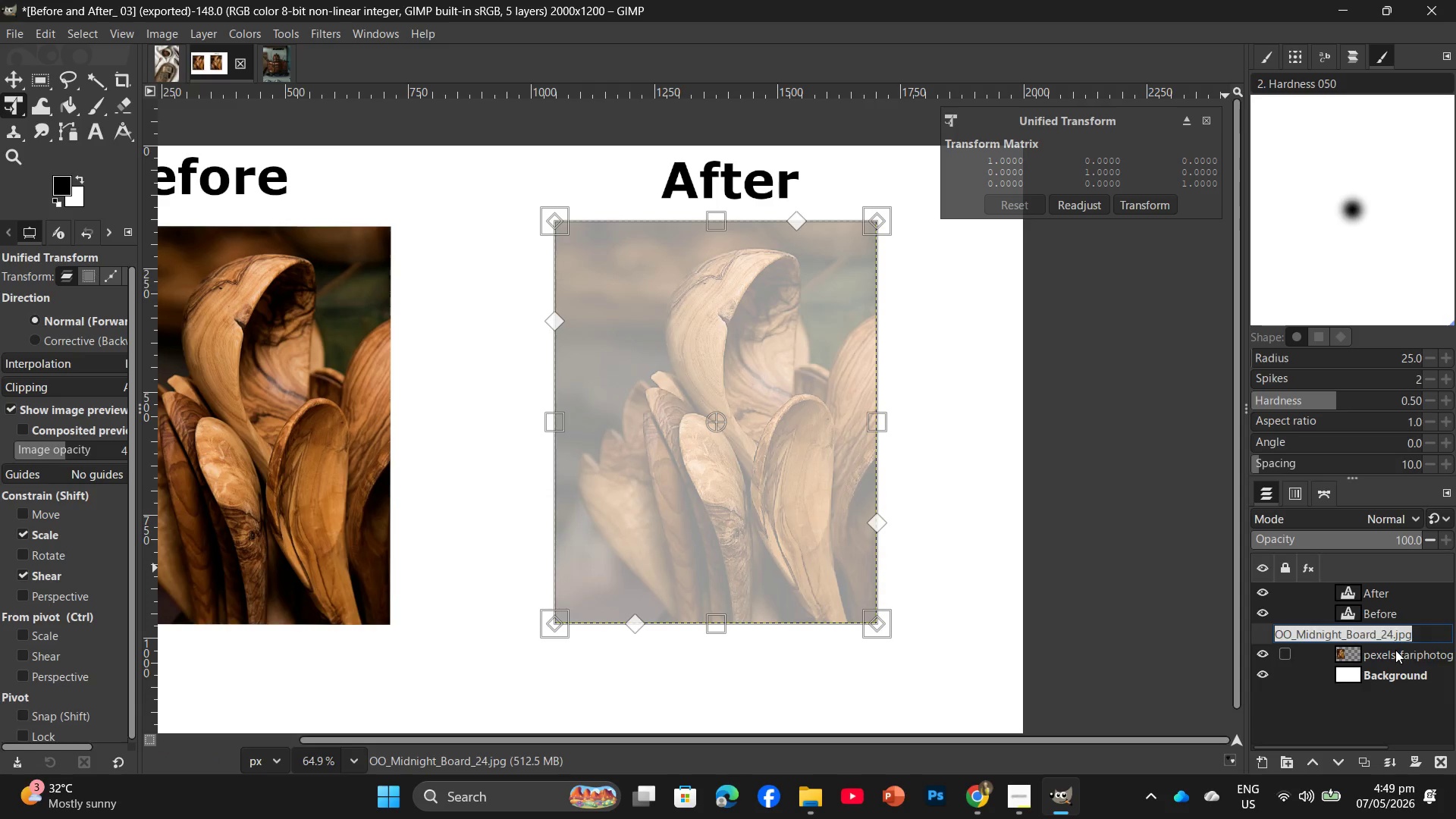 
left_click_drag(start_coordinate=[1395, 650], to_coordinate=[1443, 758])
 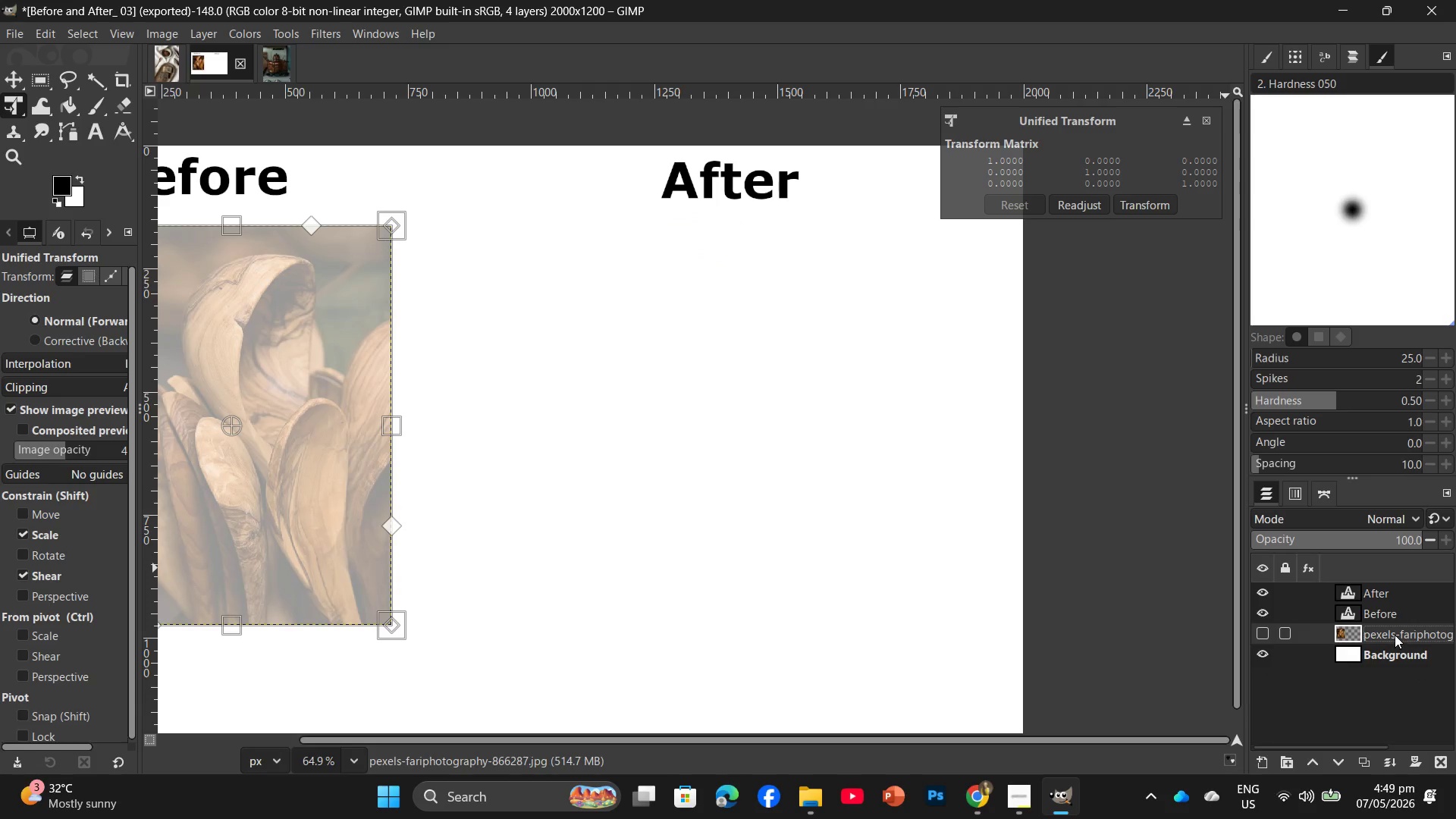 
left_click_drag(start_coordinate=[1395, 635], to_coordinate=[1439, 755])
 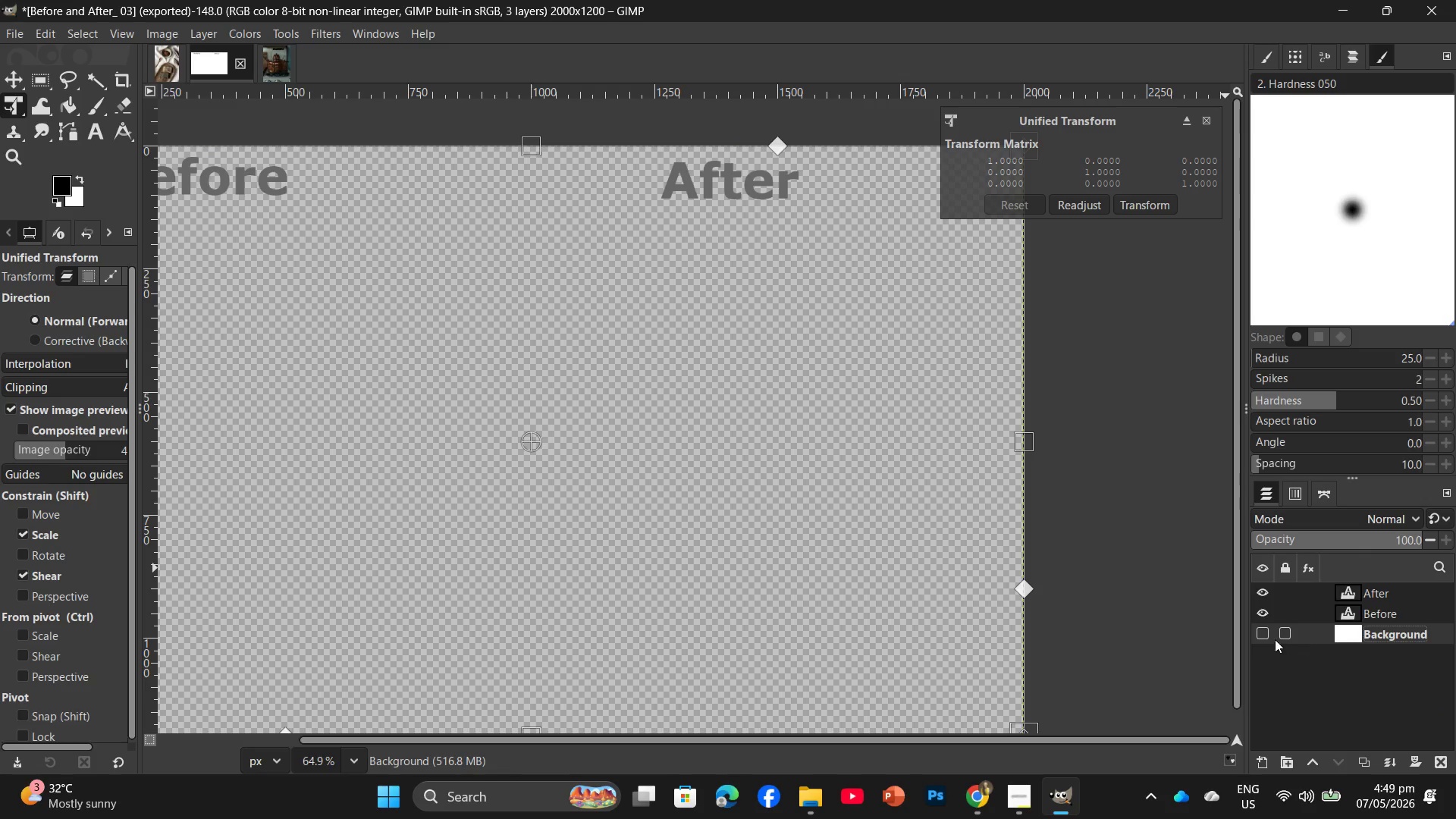 
left_click([1264, 630])
 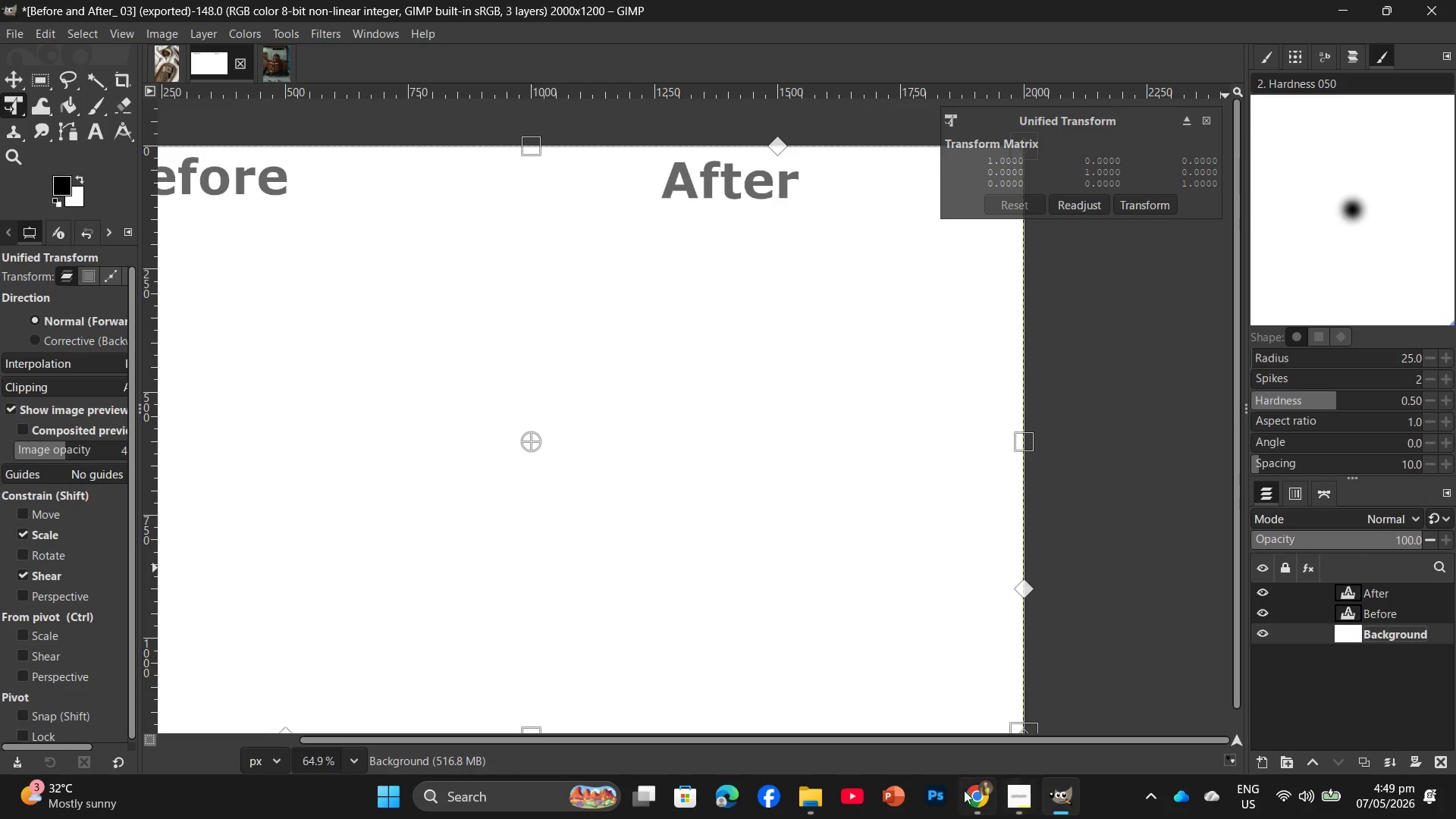 
left_click([814, 812])
 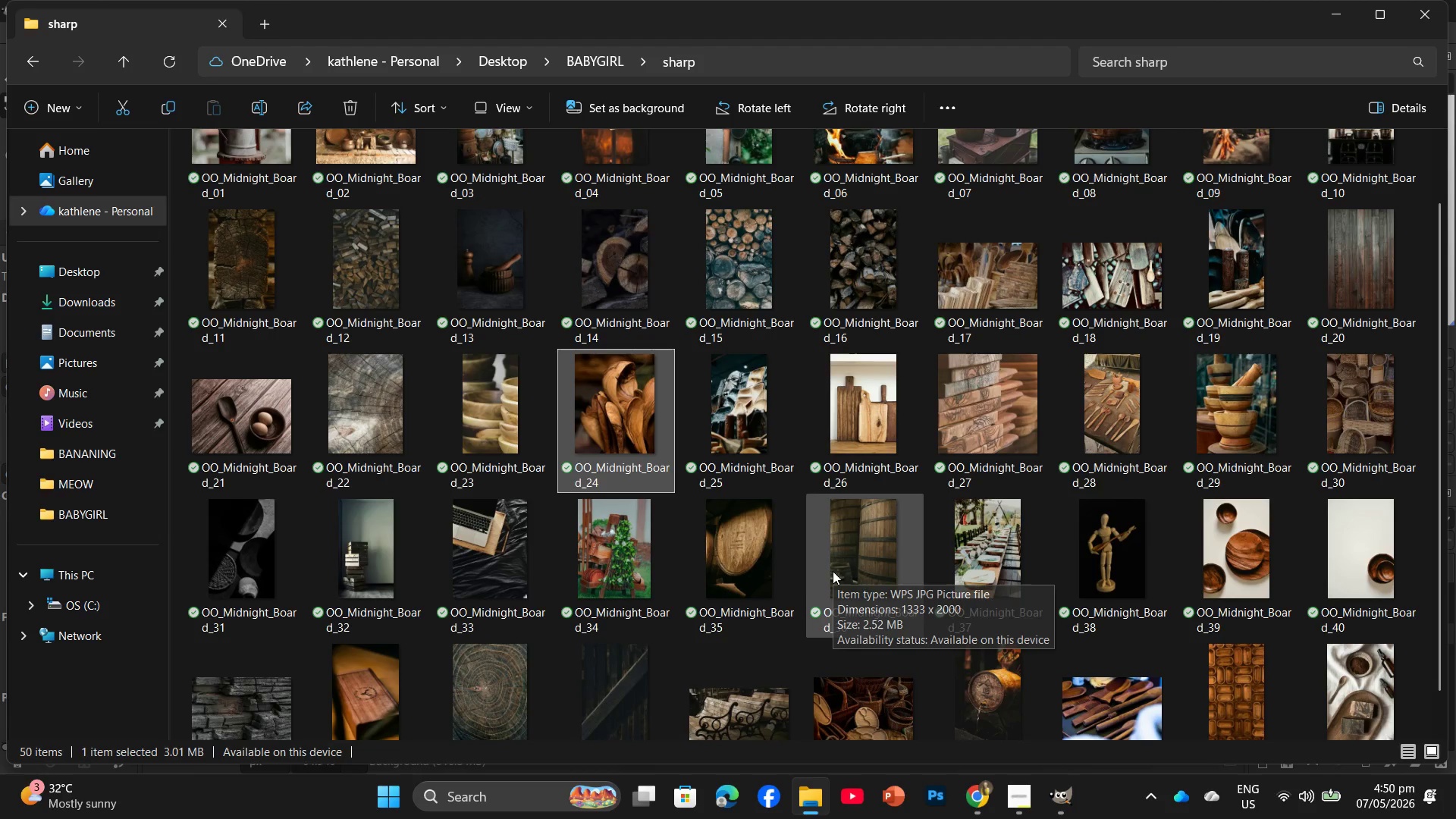 
wait(5.94)
 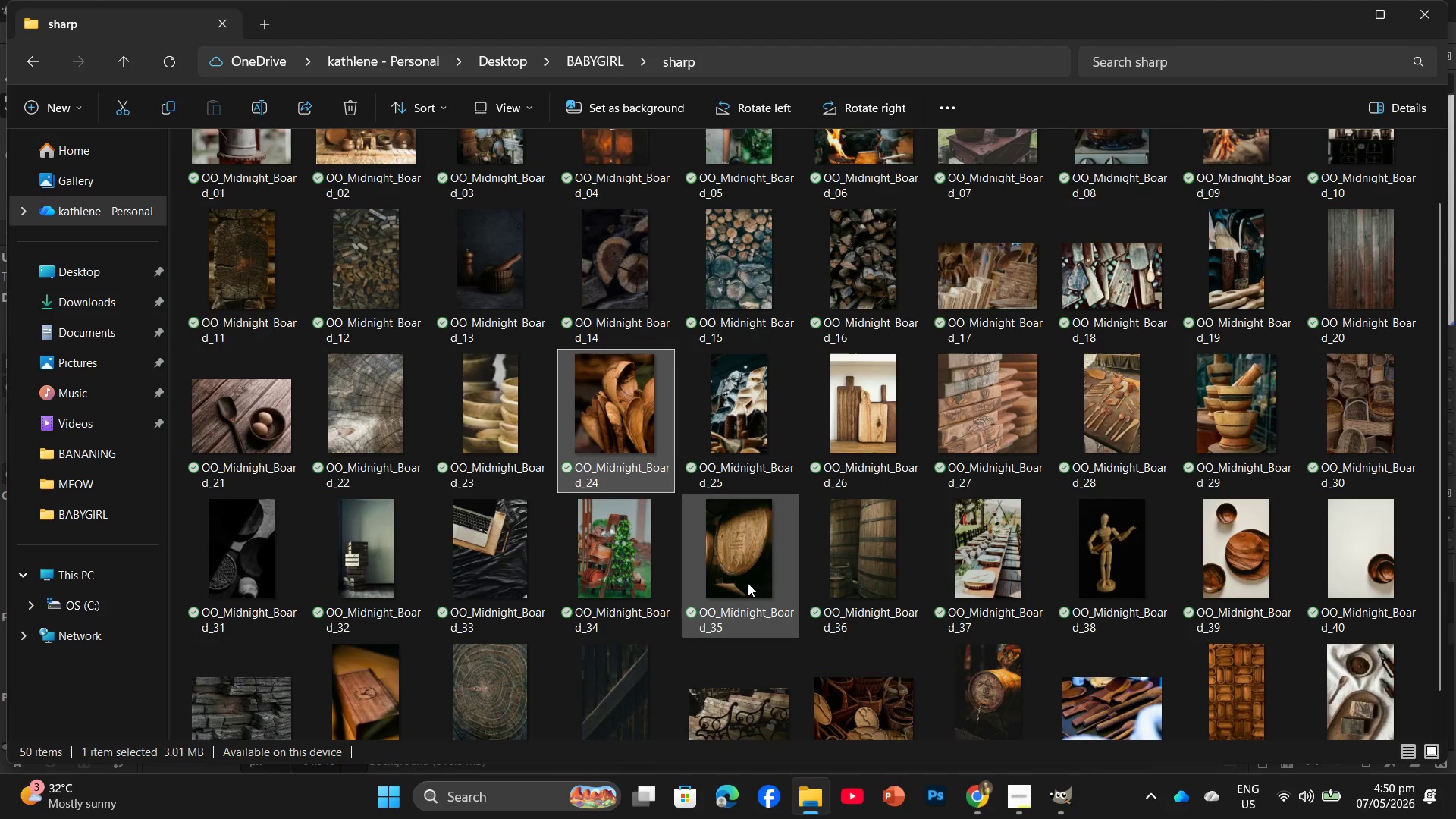 
scroll: coordinate [1035, 519], scroll_direction: down, amount: 4.0
 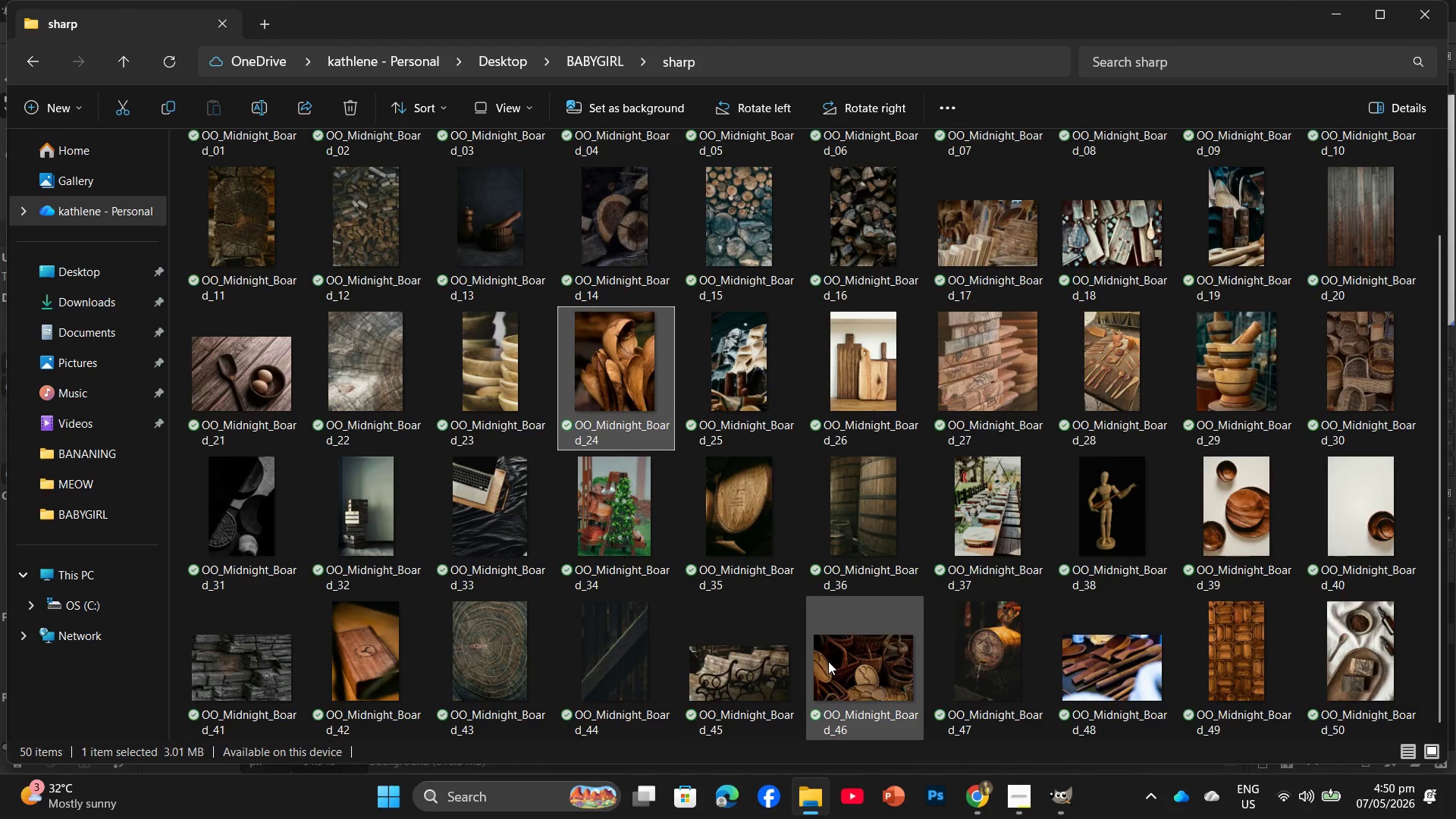 
left_click_drag(start_coordinate=[828, 661], to_coordinate=[739, 519])
 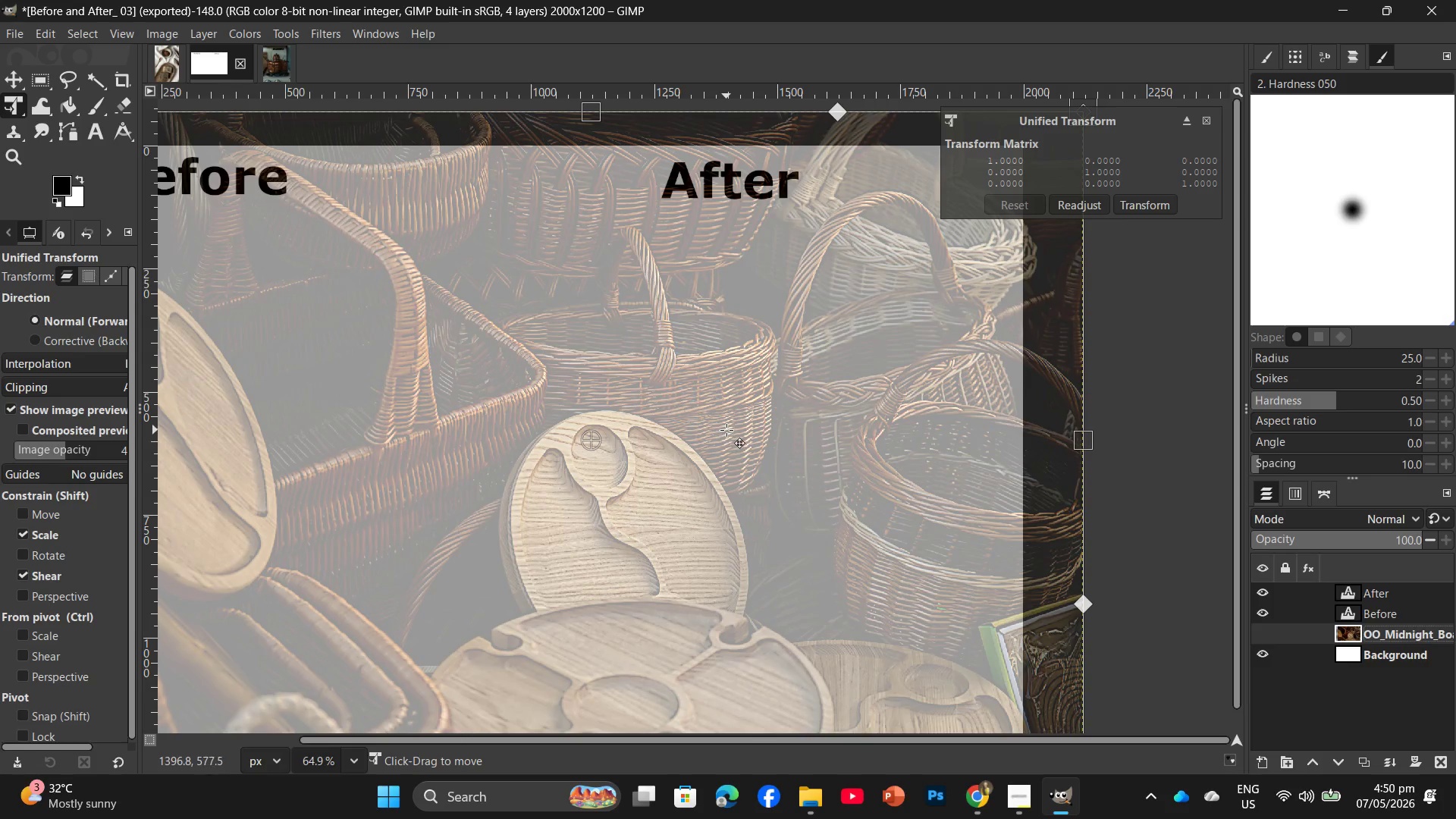 
hold_key(key=ControlLeft, duration=0.72)
scroll: coordinate [729, 425], scroll_direction: down, amount: 5.0
 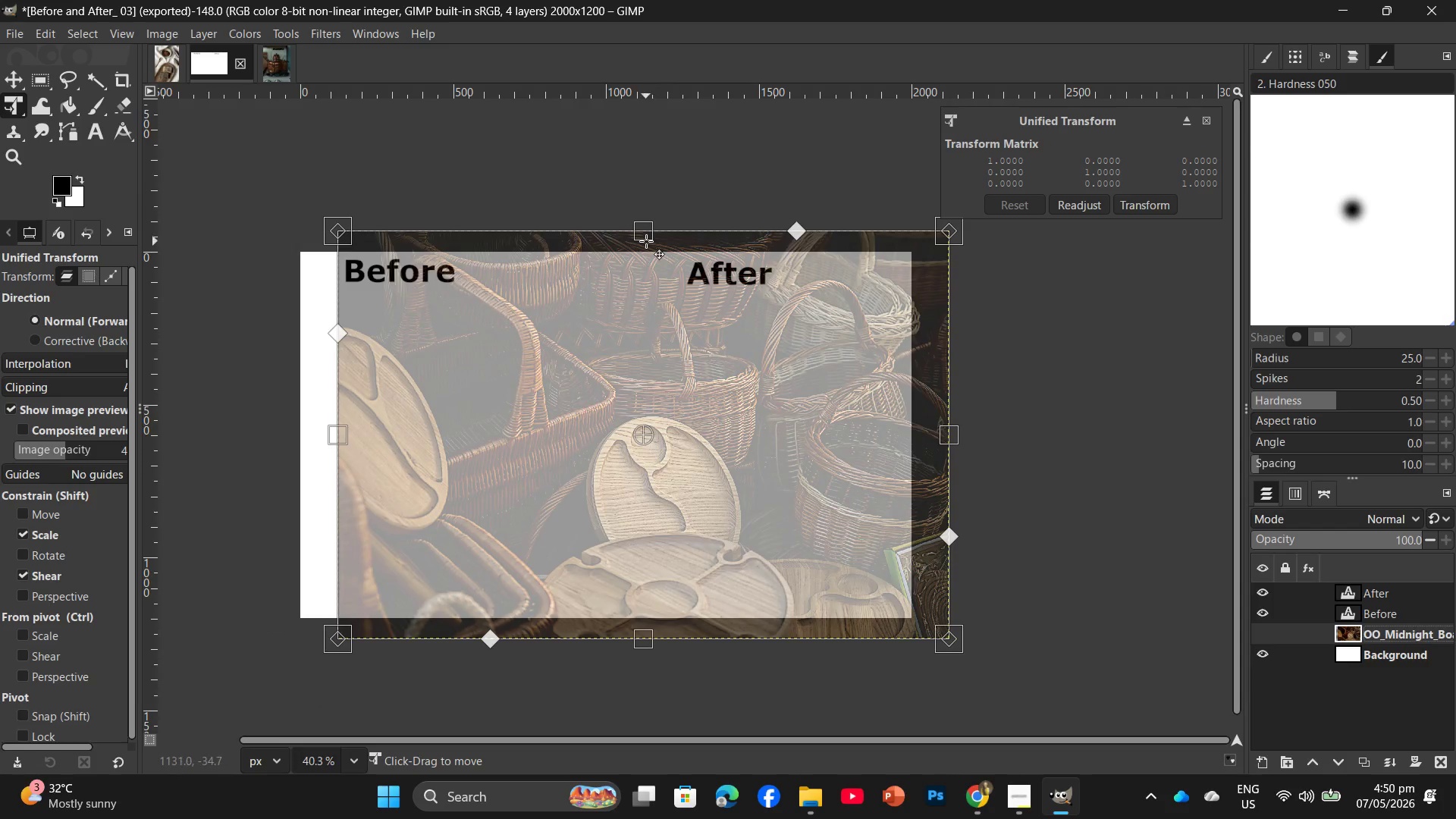 
left_click_drag(start_coordinate=[646, 241], to_coordinate=[652, 356])
 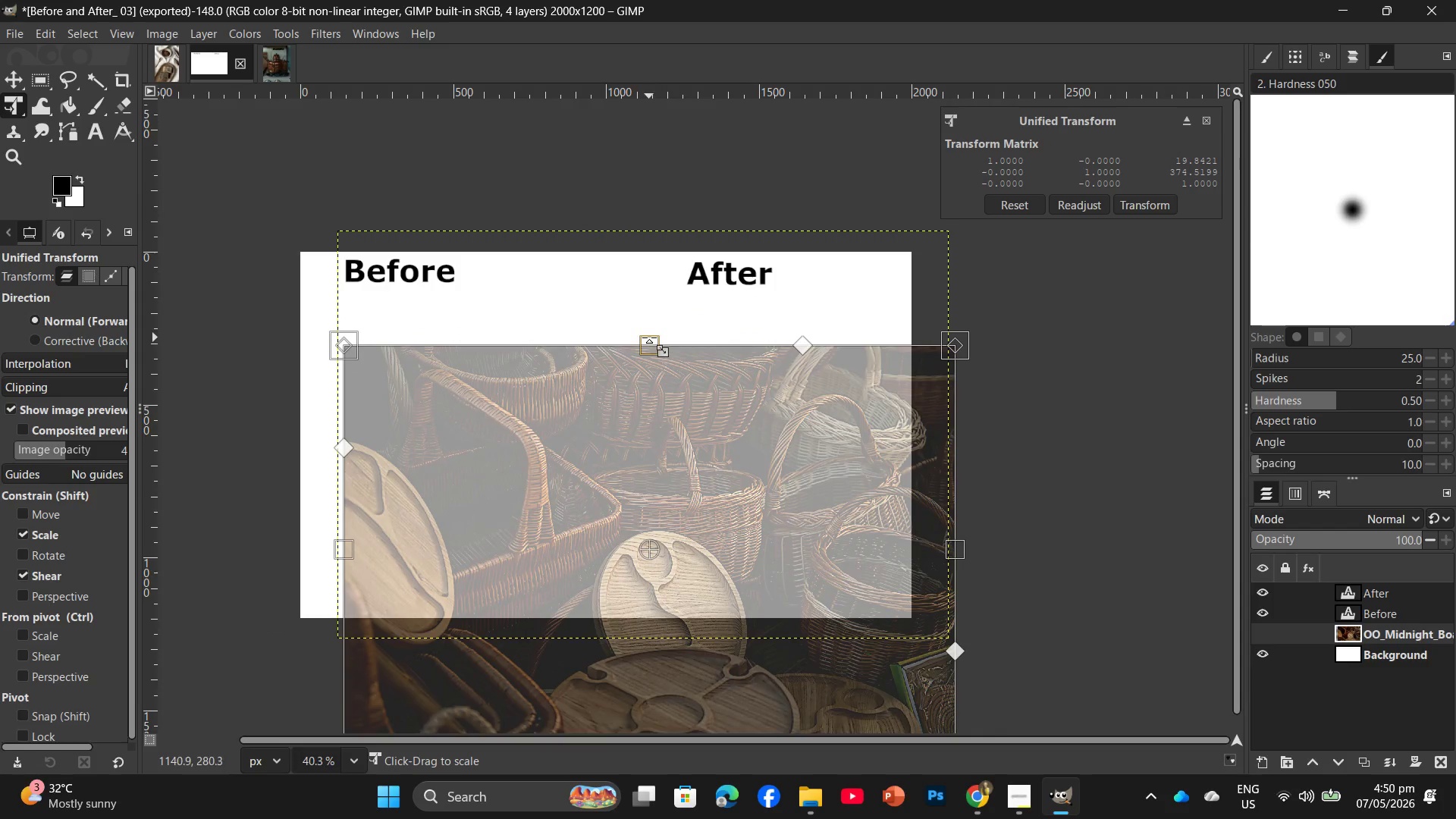 
left_click_drag(start_coordinate=[649, 337], to_coordinate=[651, 509])
 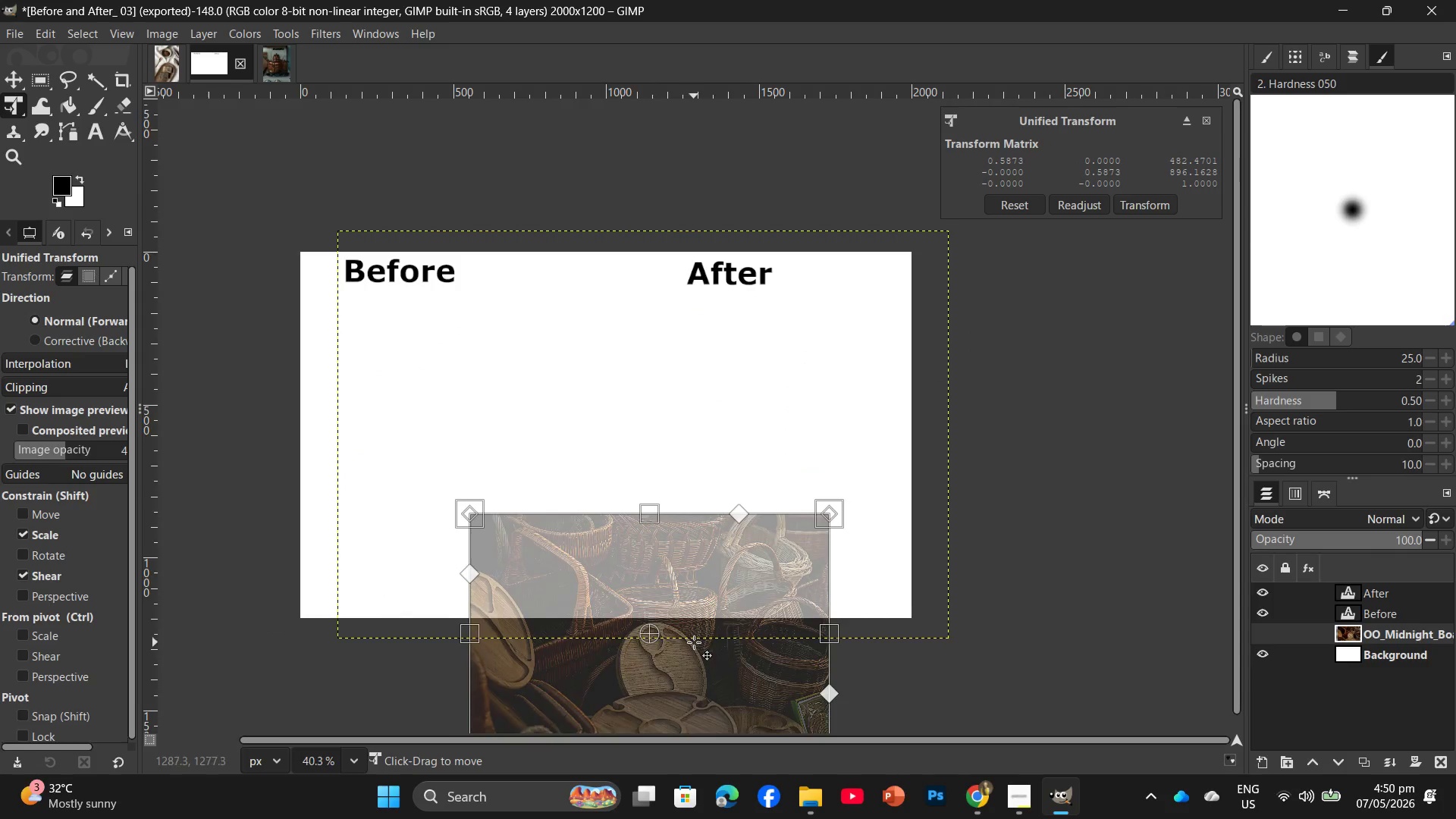 
left_click_drag(start_coordinate=[694, 642], to_coordinate=[754, 468])
 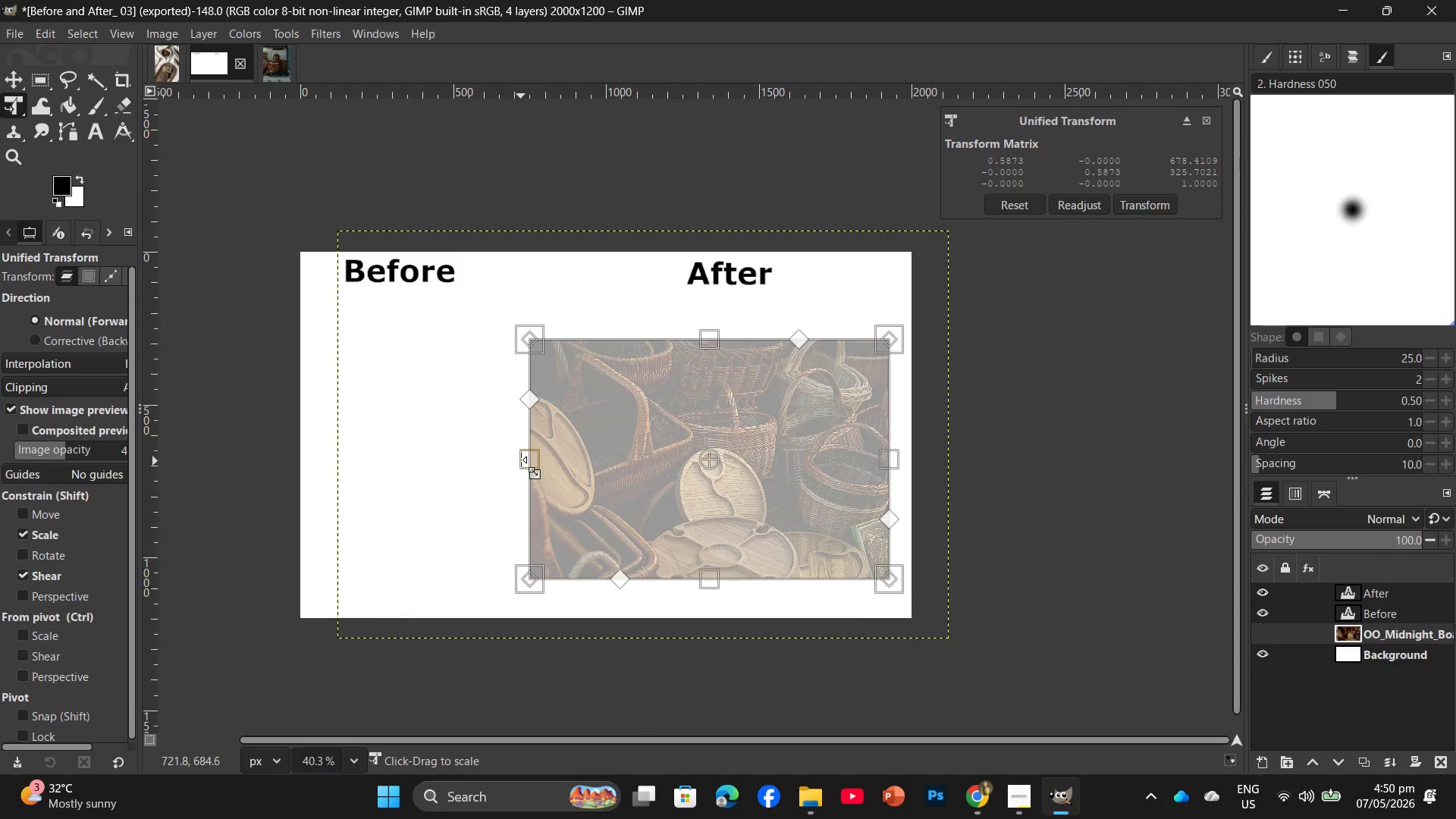 
left_click_drag(start_coordinate=[522, 453], to_coordinate=[604, 458])
 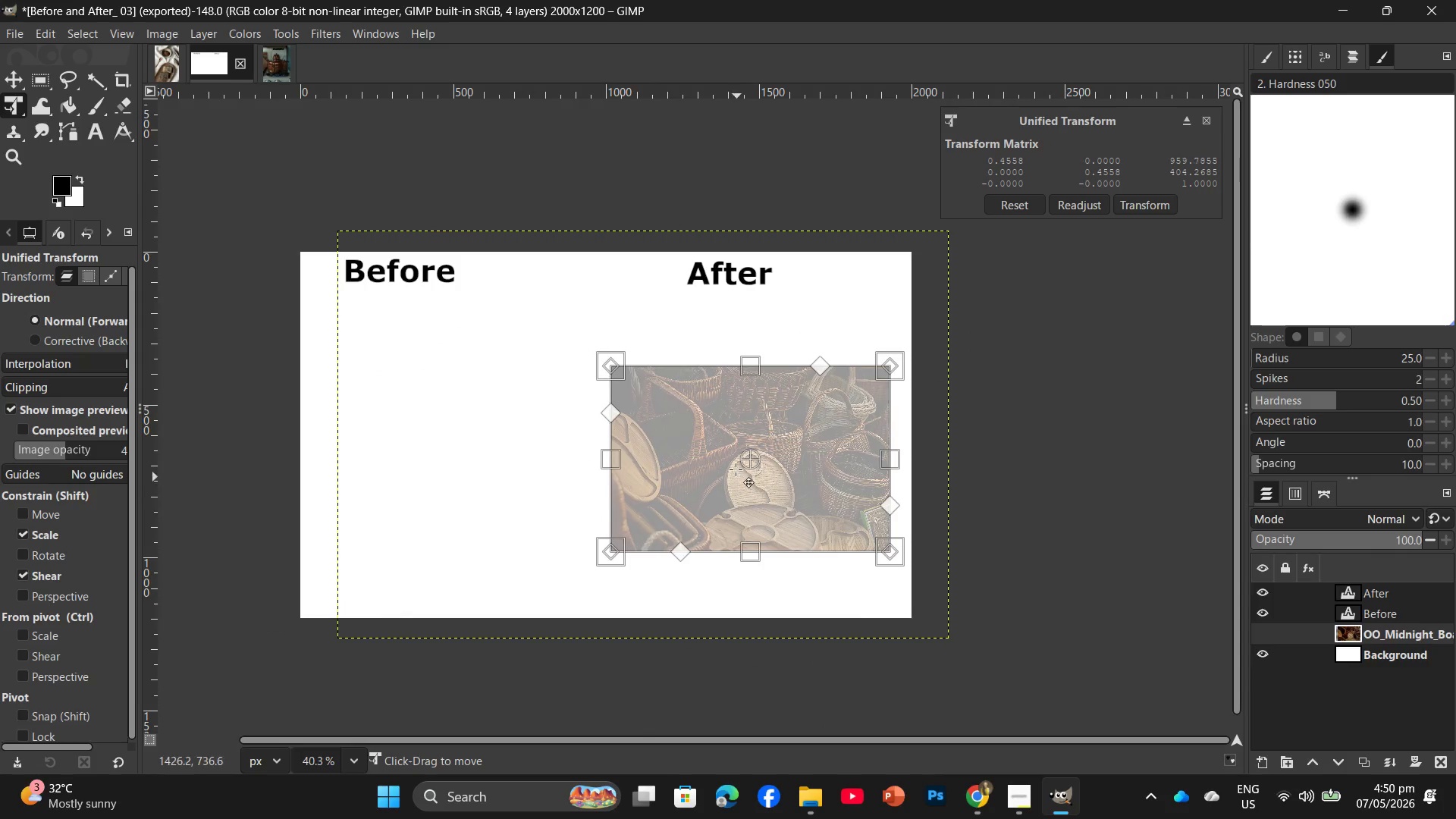 
left_click_drag(start_coordinate=[736, 477], to_coordinate=[725, 427])
 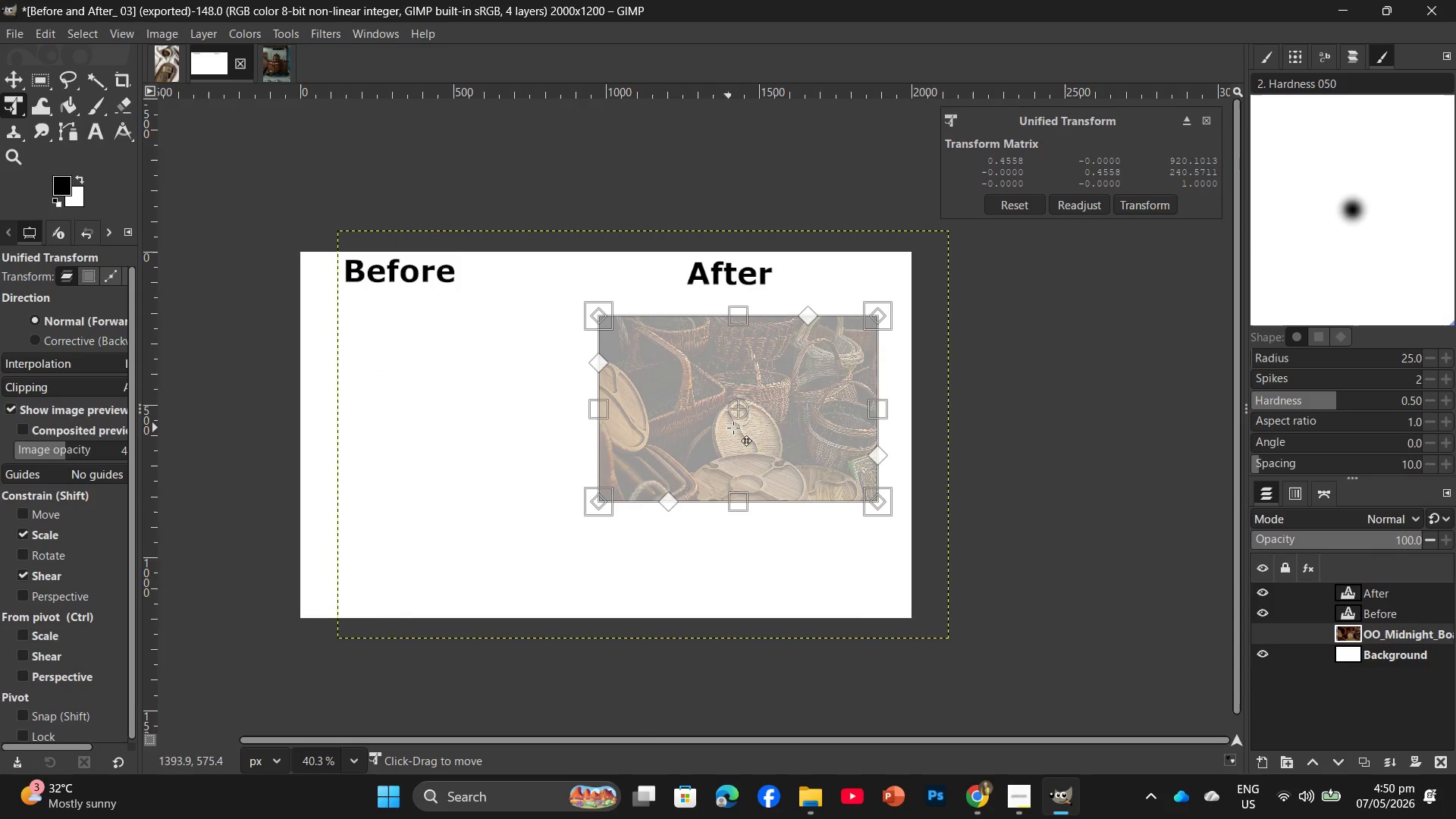 
hold_key(key=ControlLeft, duration=0.69)
scroll: coordinate [793, 430], scroll_direction: up, amount: 5.0
 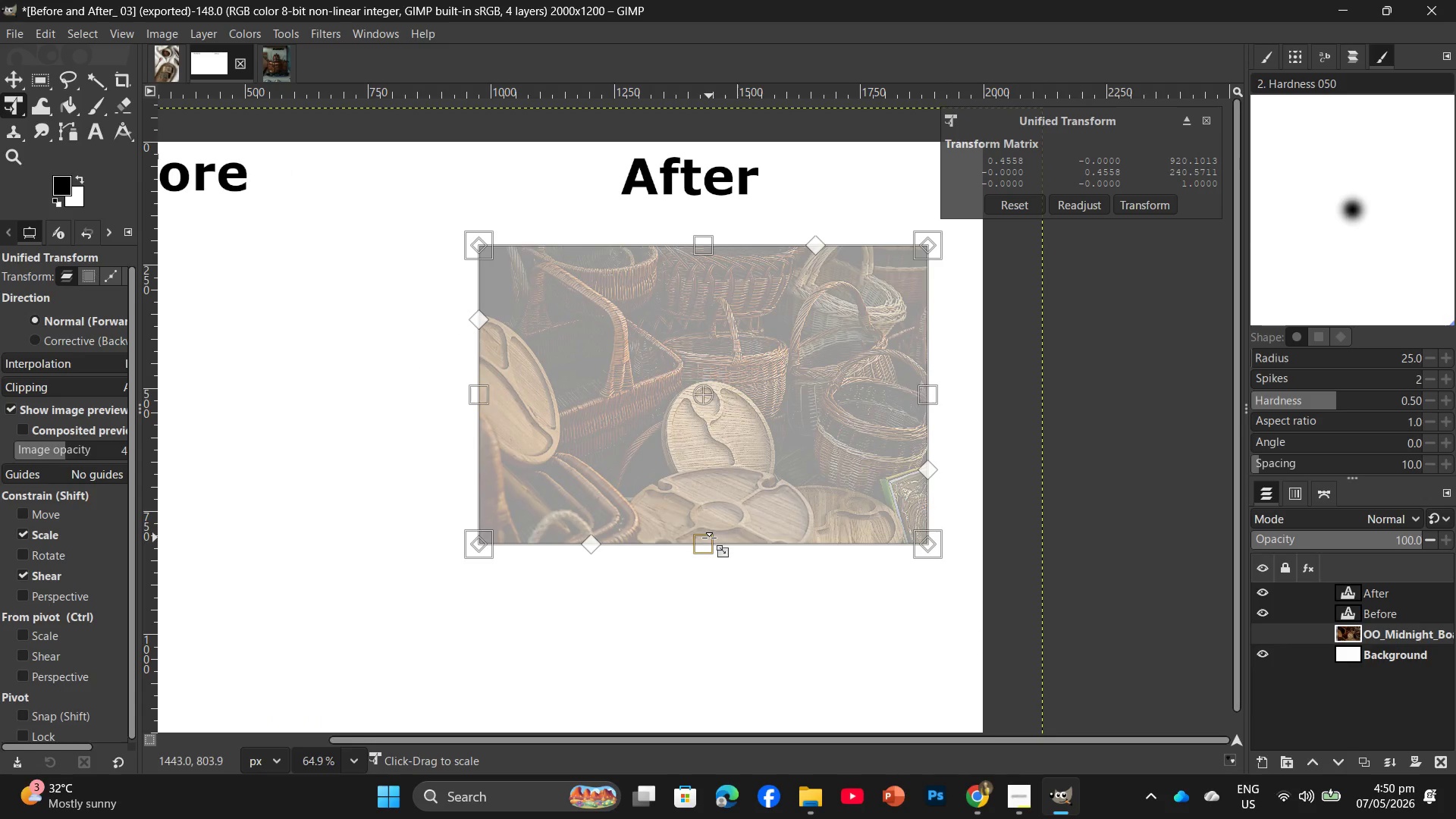 
left_click_drag(start_coordinate=[709, 538], to_coordinate=[697, 601])
 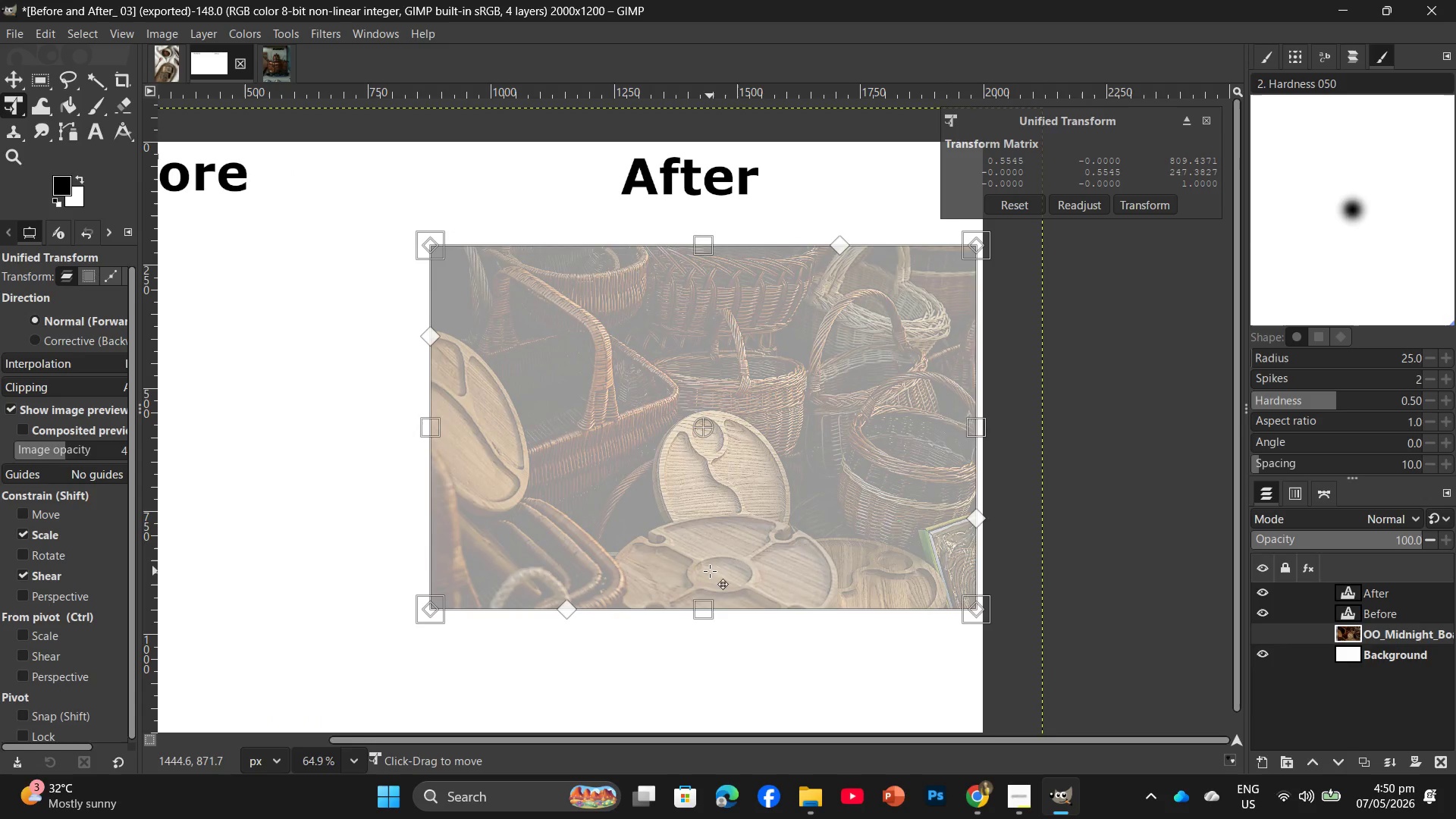 
left_click_drag(start_coordinate=[710, 570], to_coordinate=[673, 554])
 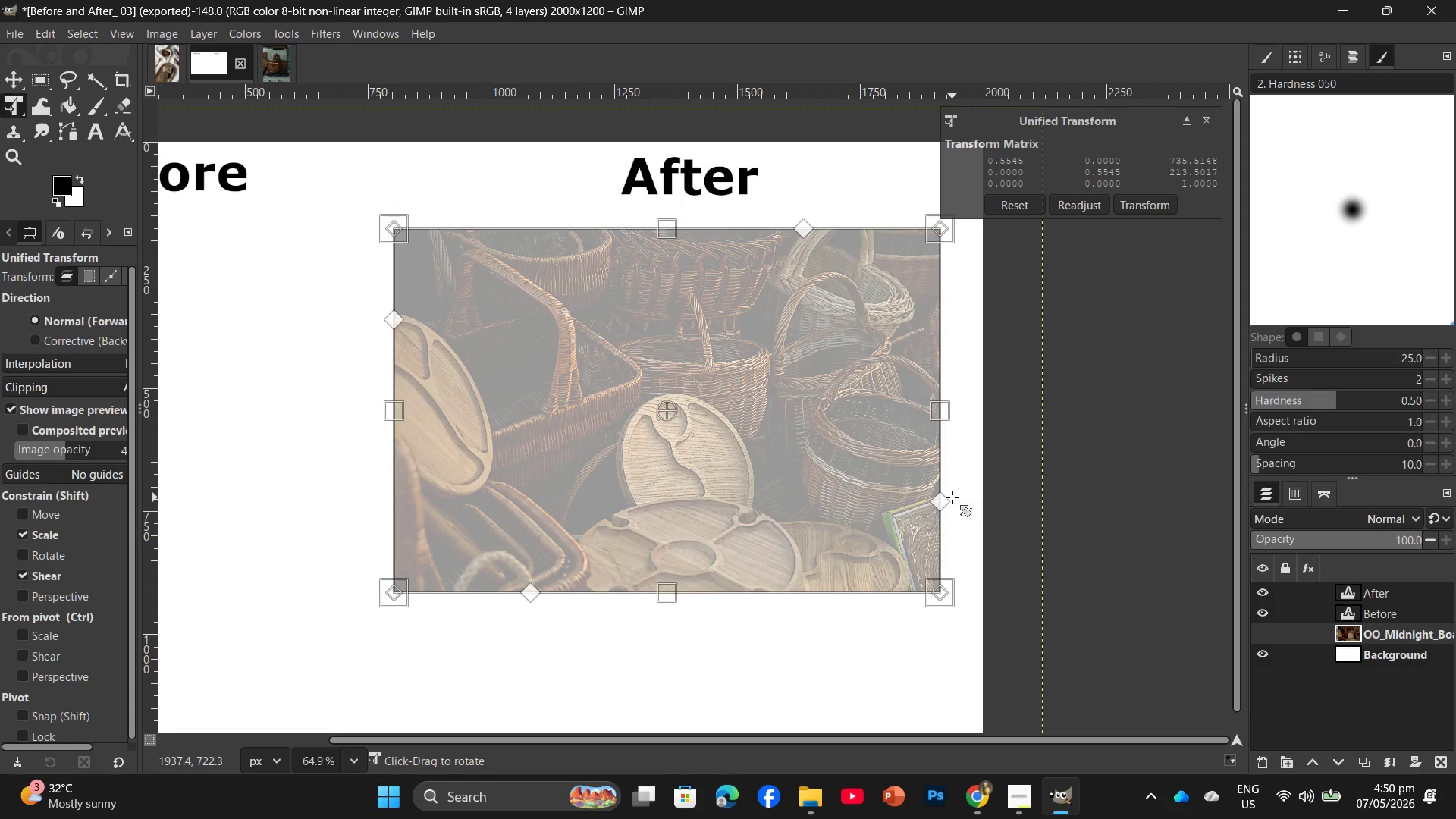 
key(Enter)
 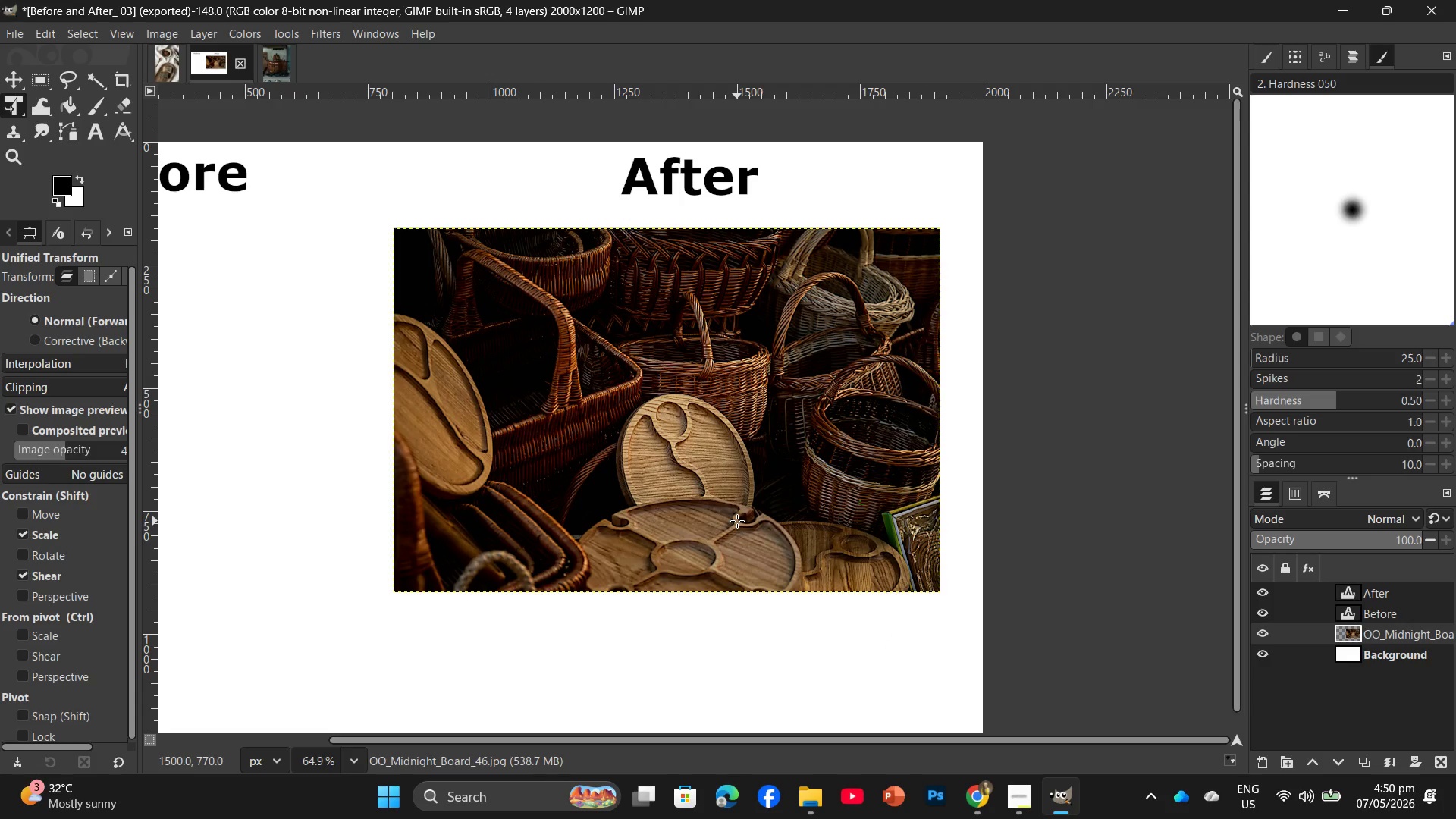 
left_click([737, 521])
 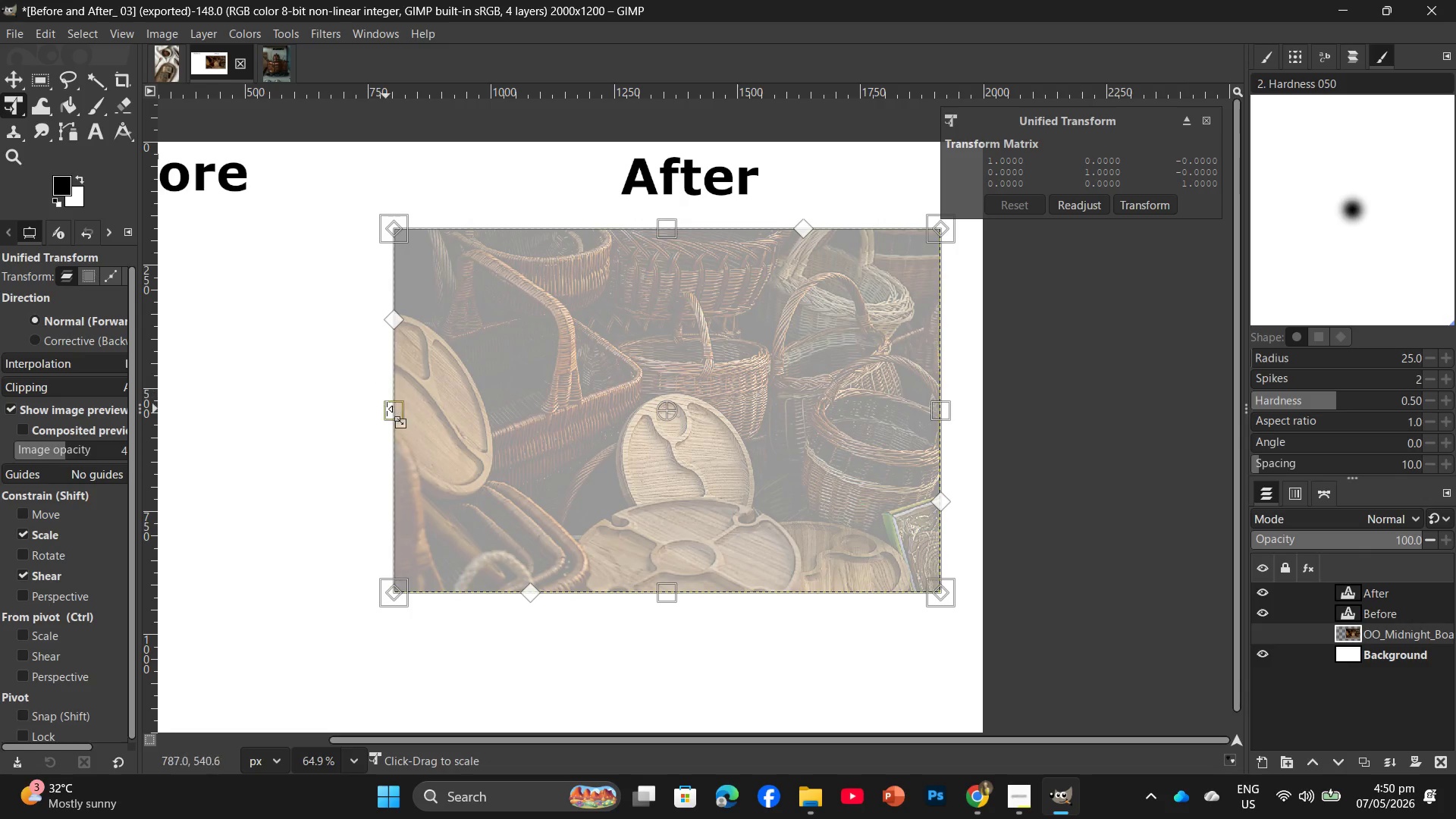 
left_click_drag(start_coordinate=[391, 409], to_coordinate=[435, 392])
 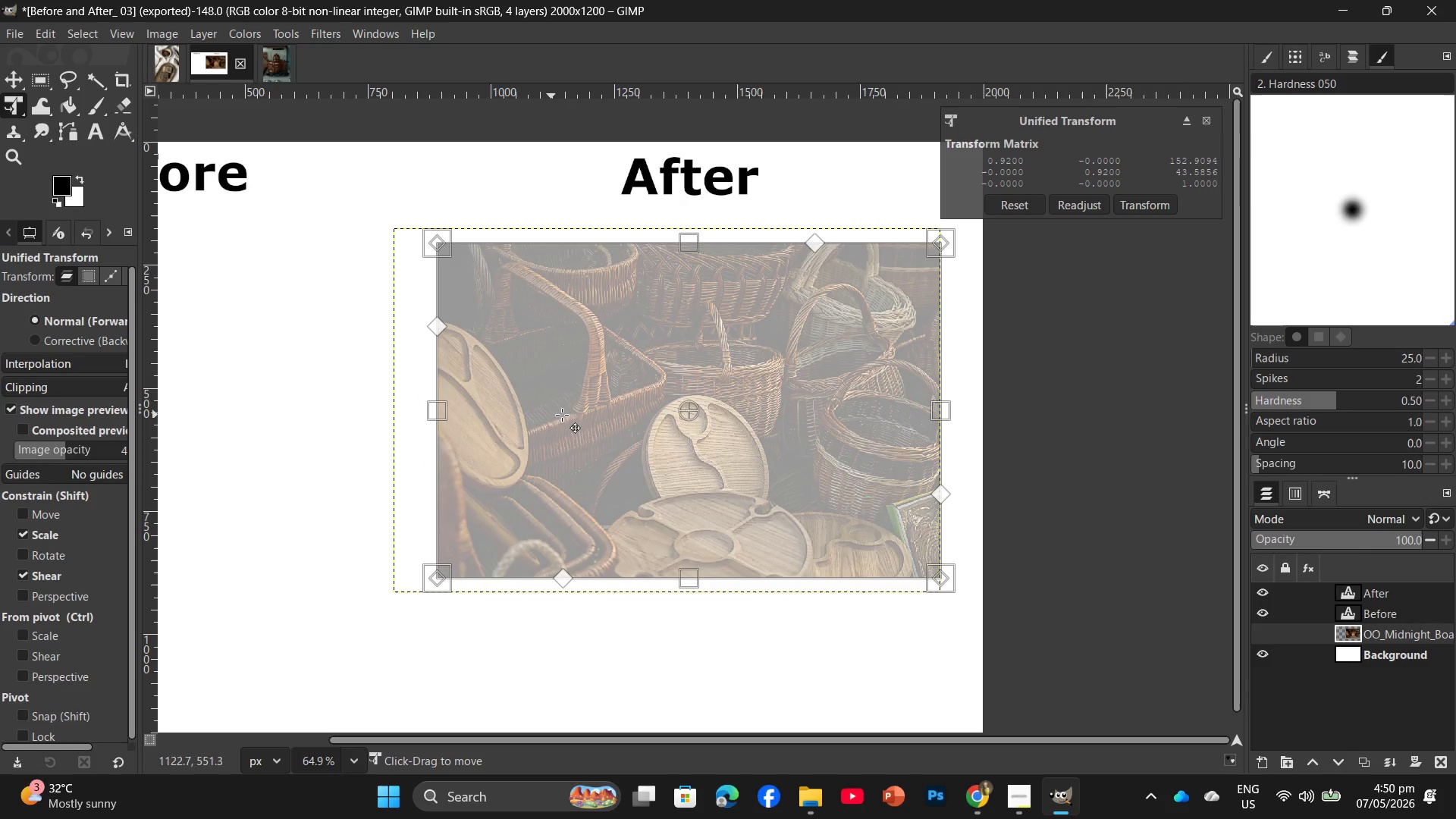 
left_click_drag(start_coordinate=[563, 415], to_coordinate=[558, 410])
 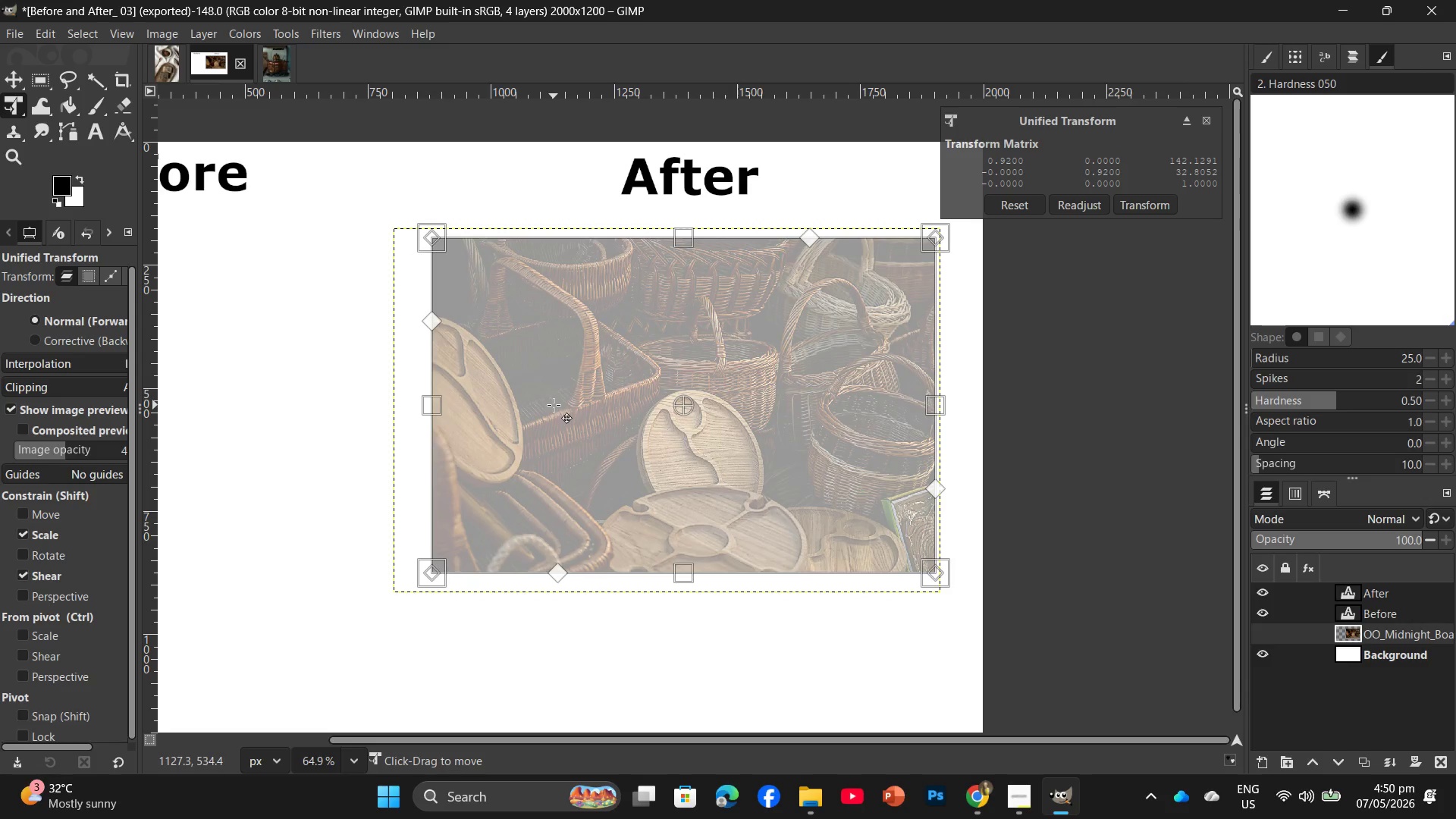 
key(Enter)
 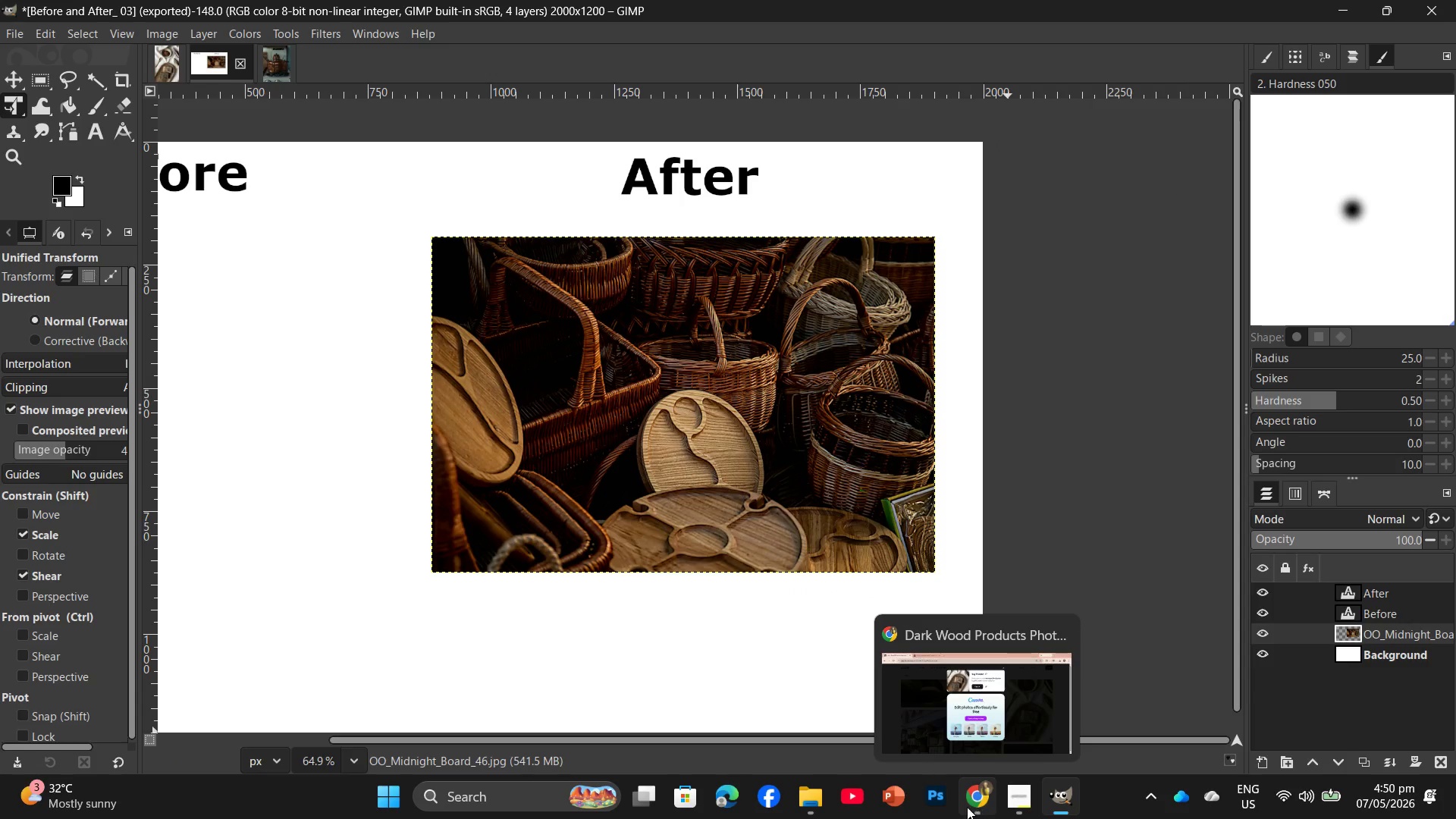 
left_click([809, 807])
 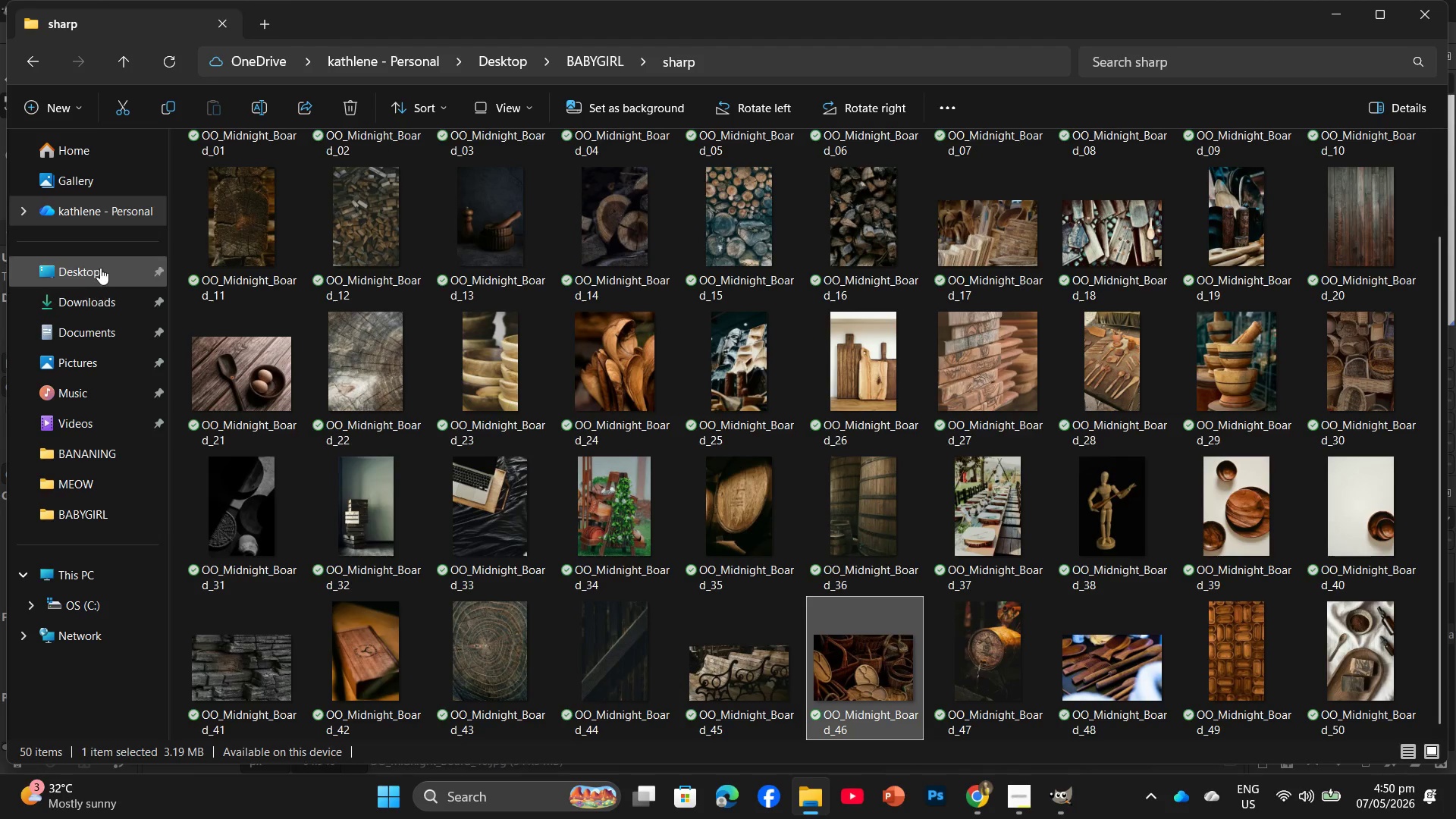 
left_click_drag(start_coordinate=[100, 268], to_coordinate=[117, 281])
 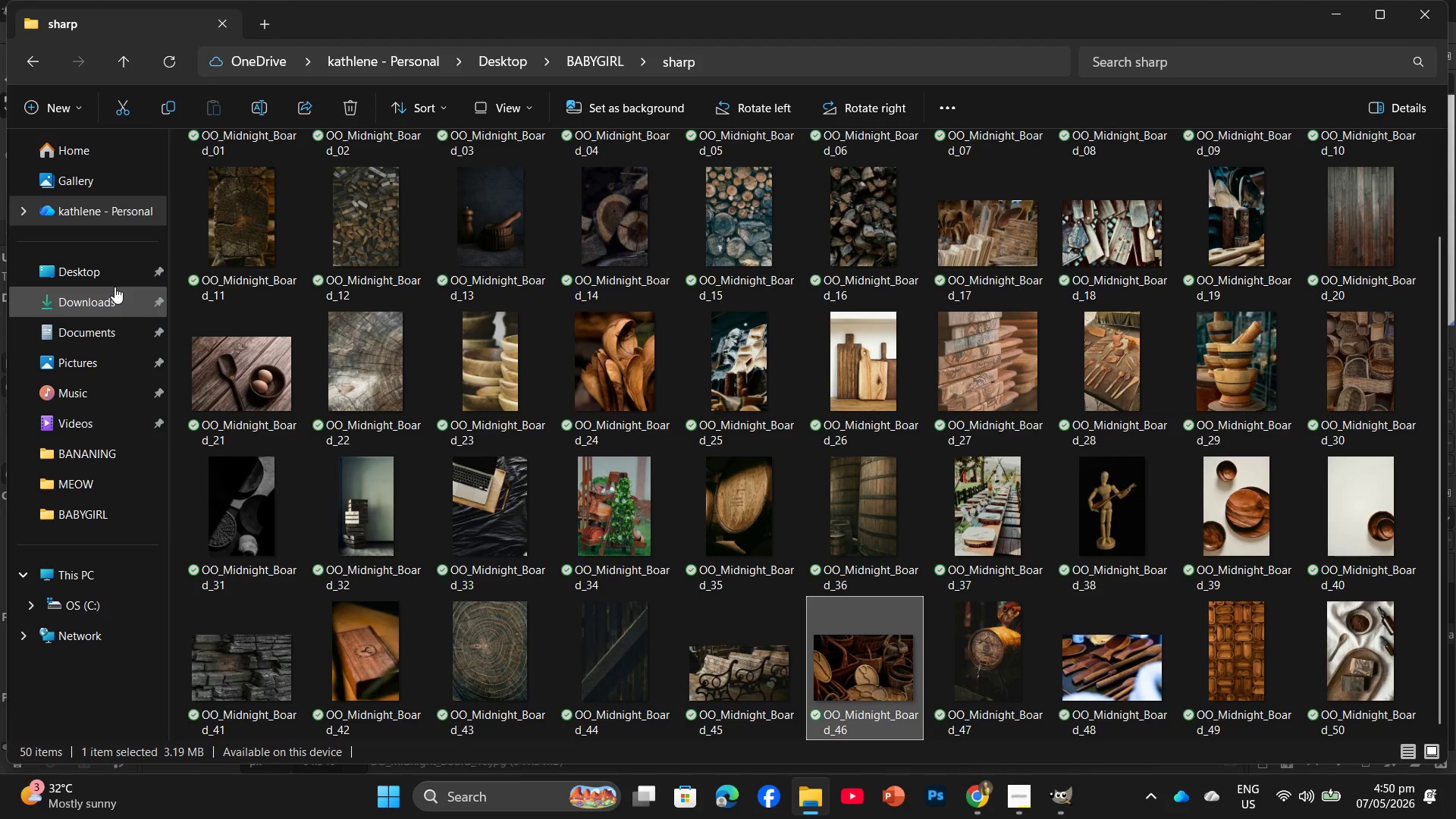 
left_click([89, 306])
 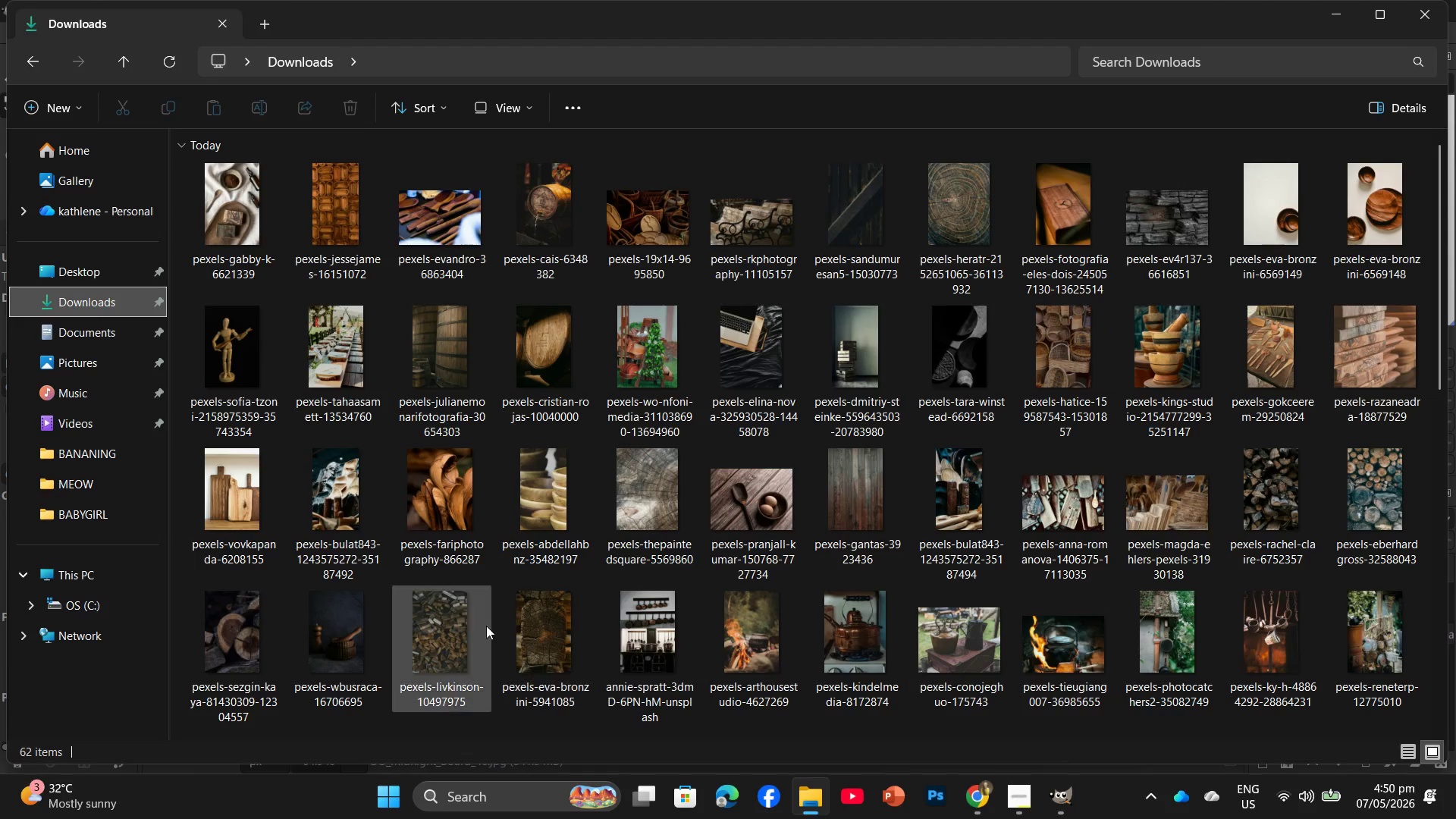 
wait(10.47)
 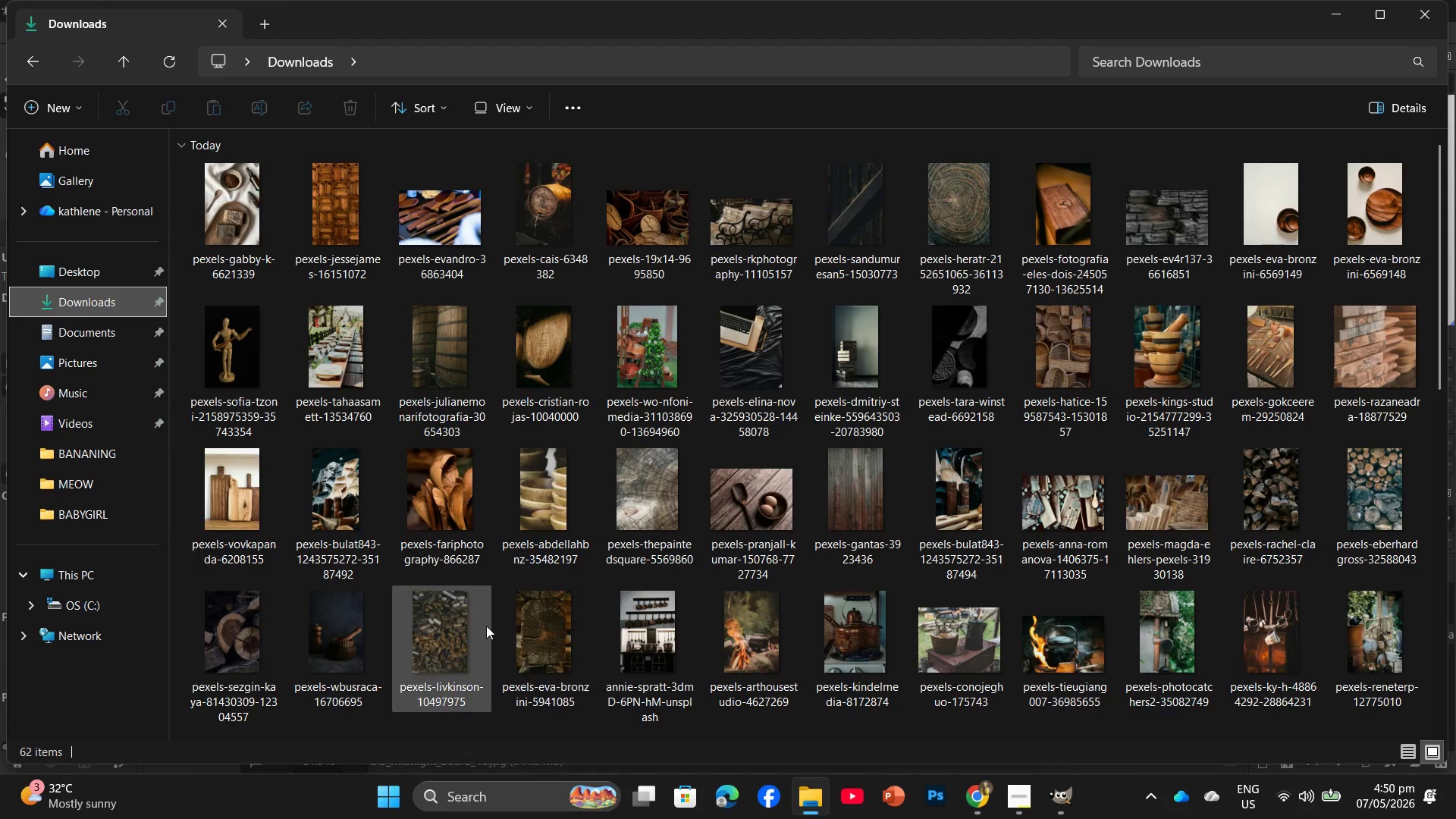 
scroll: coordinate [1228, 426], scroll_direction: down, amount: 1.0
 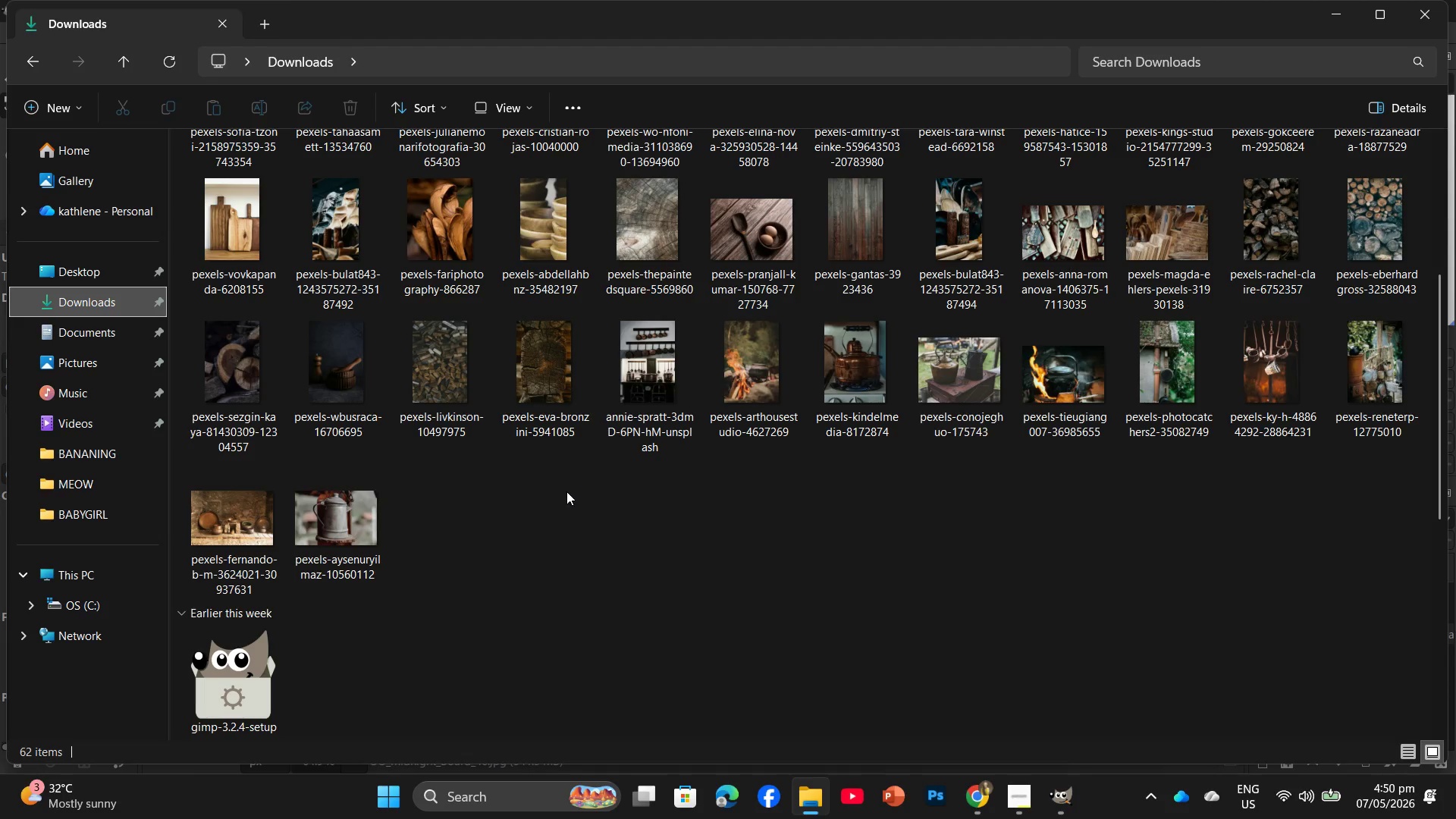 
scroll: coordinate [563, 494], scroll_direction: up, amount: 2.0
 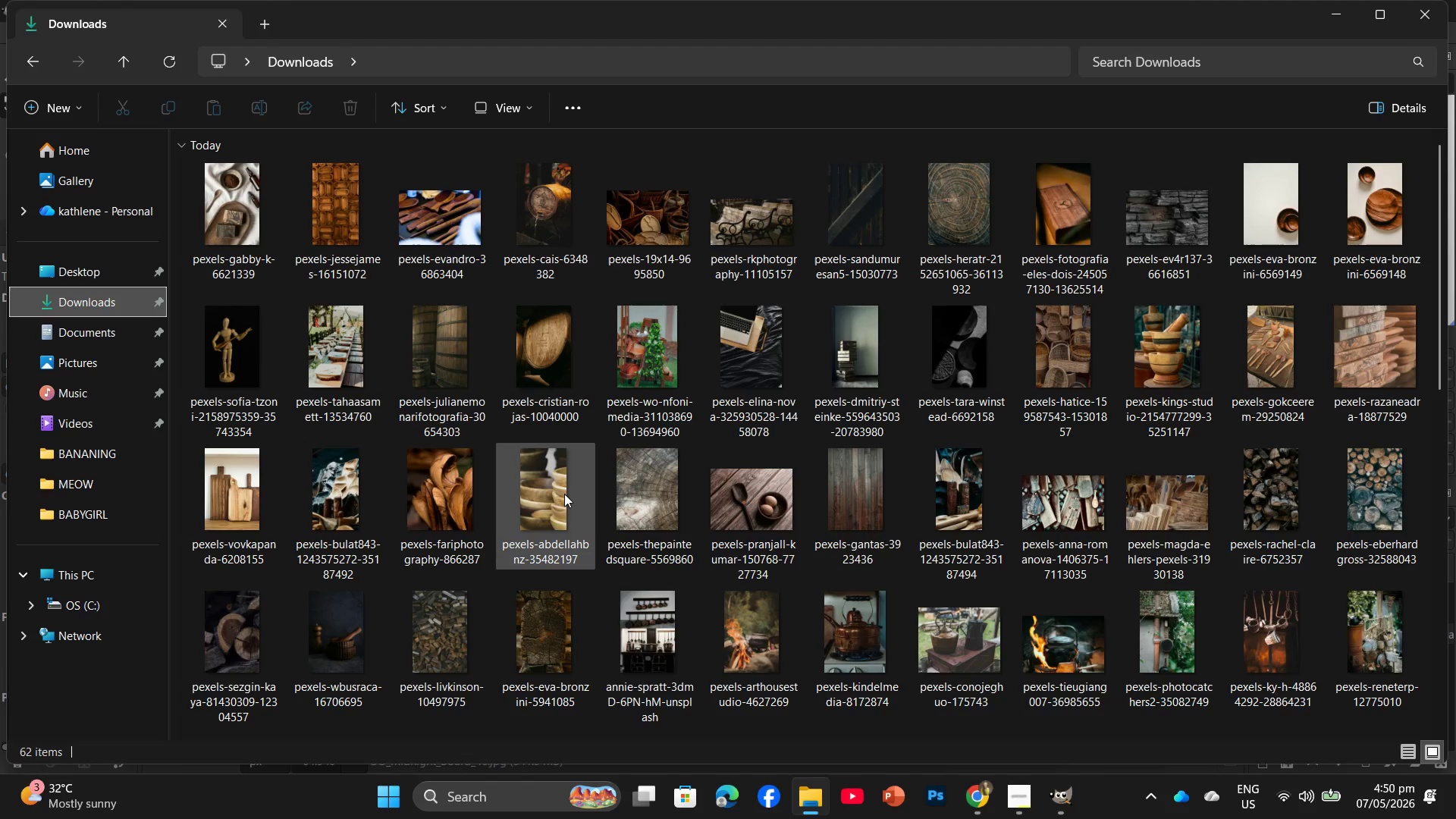 
mouse_move([605, 494])
 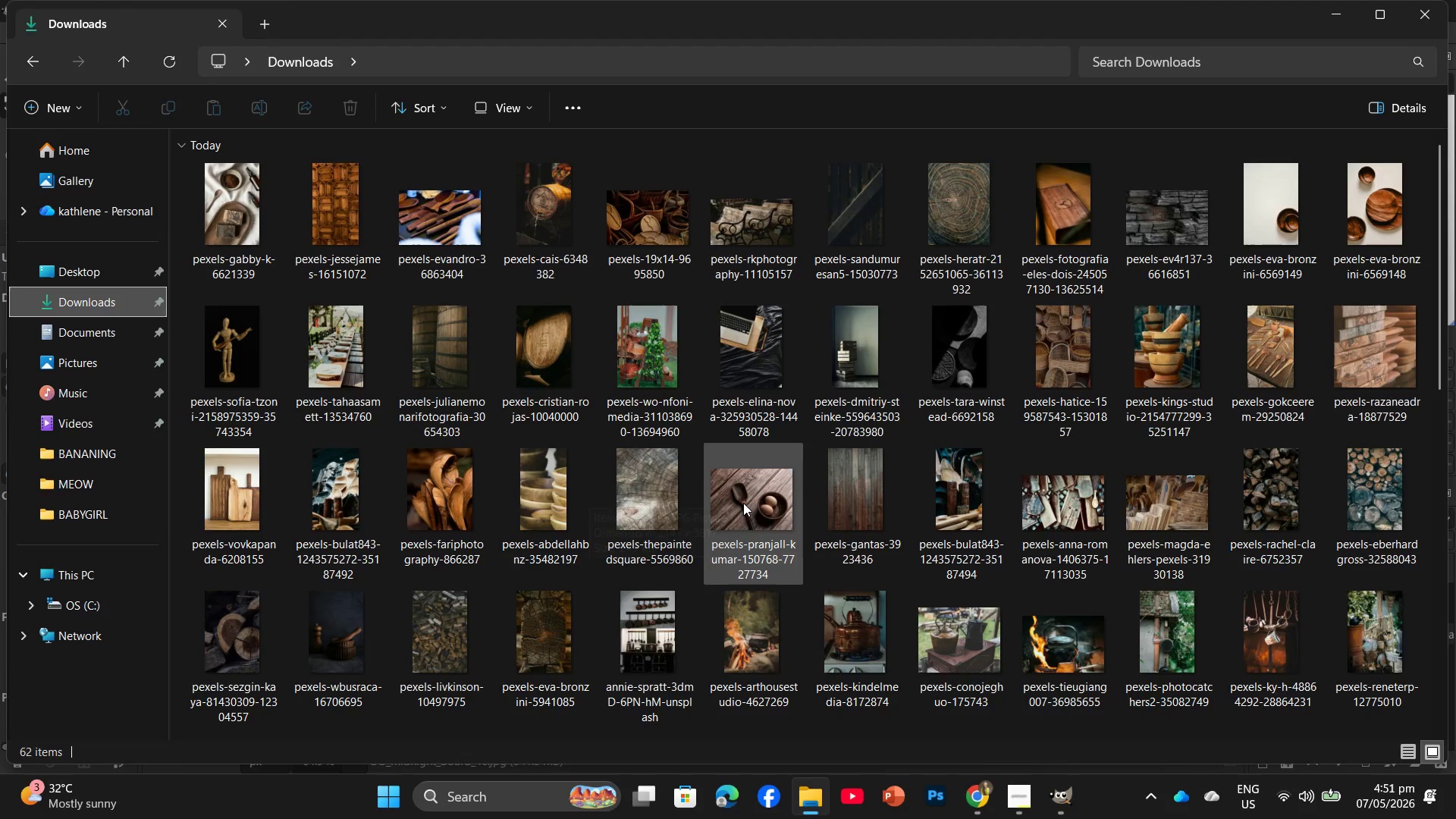 
mouse_move([723, 502])
 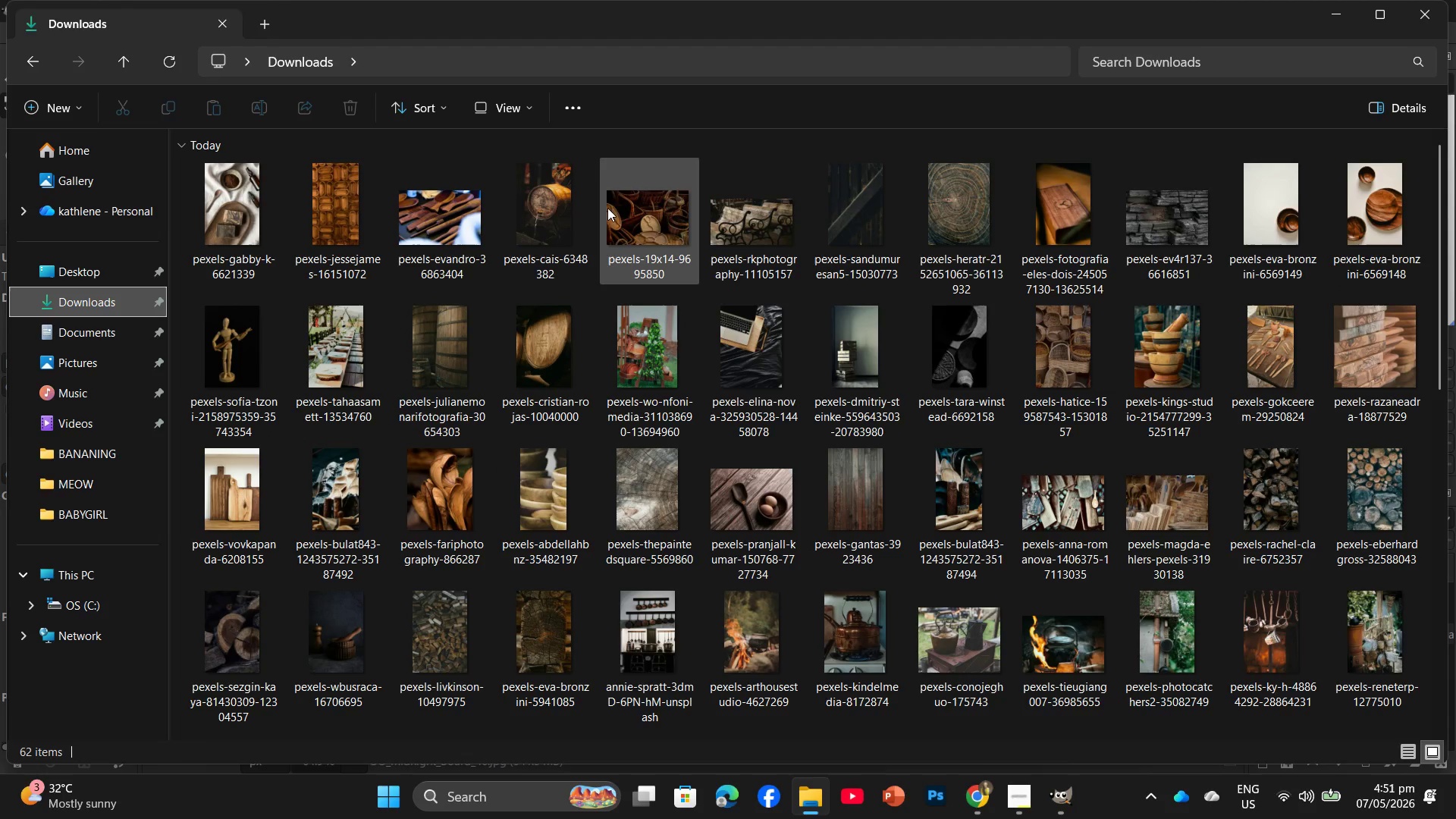 
left_click_drag(start_coordinate=[607, 208], to_coordinate=[286, 435])
 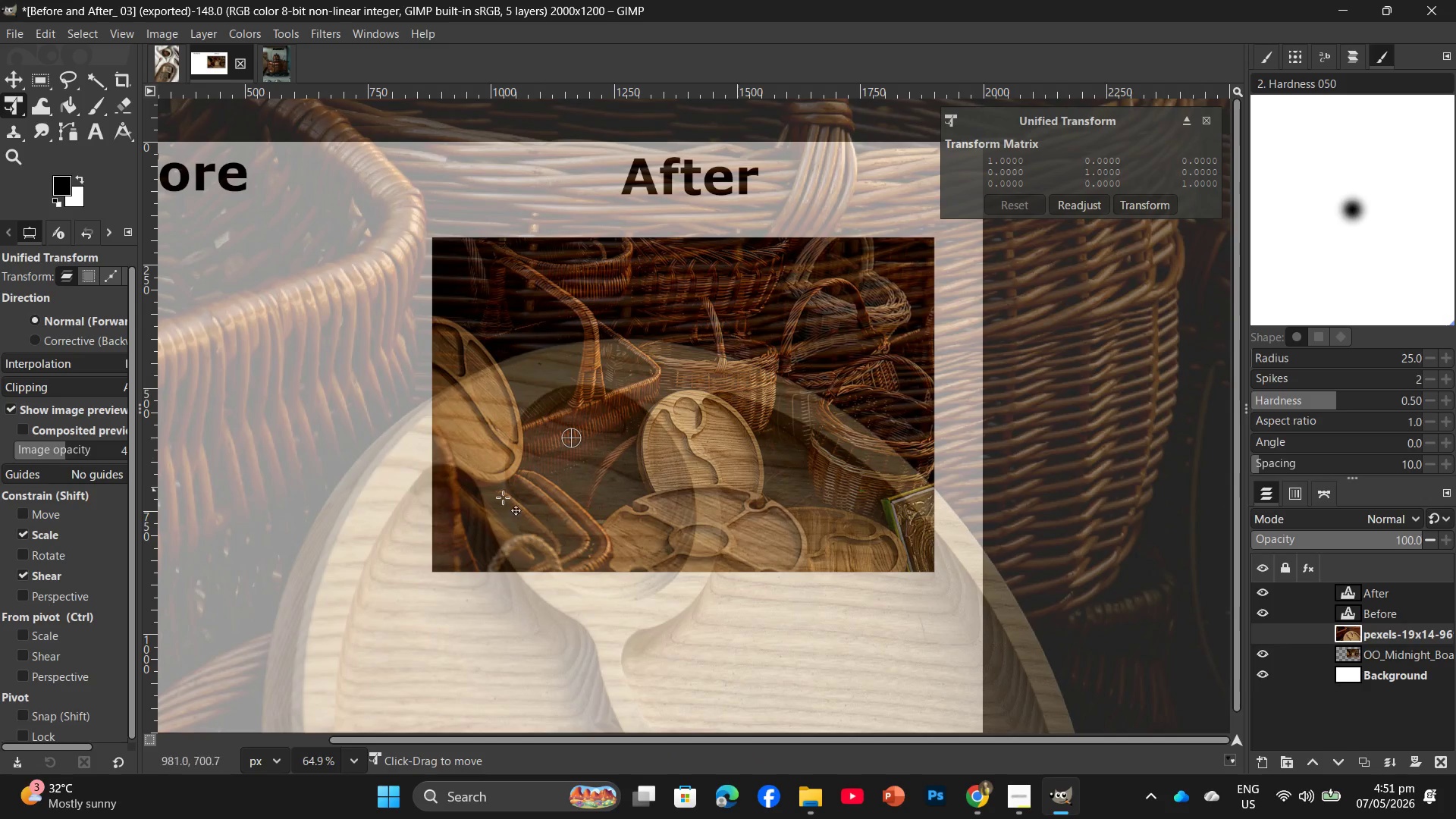 
hold_key(key=ControlLeft, duration=1.67)
scroll: coordinate [689, 431], scroll_direction: down, amount: 18.0
 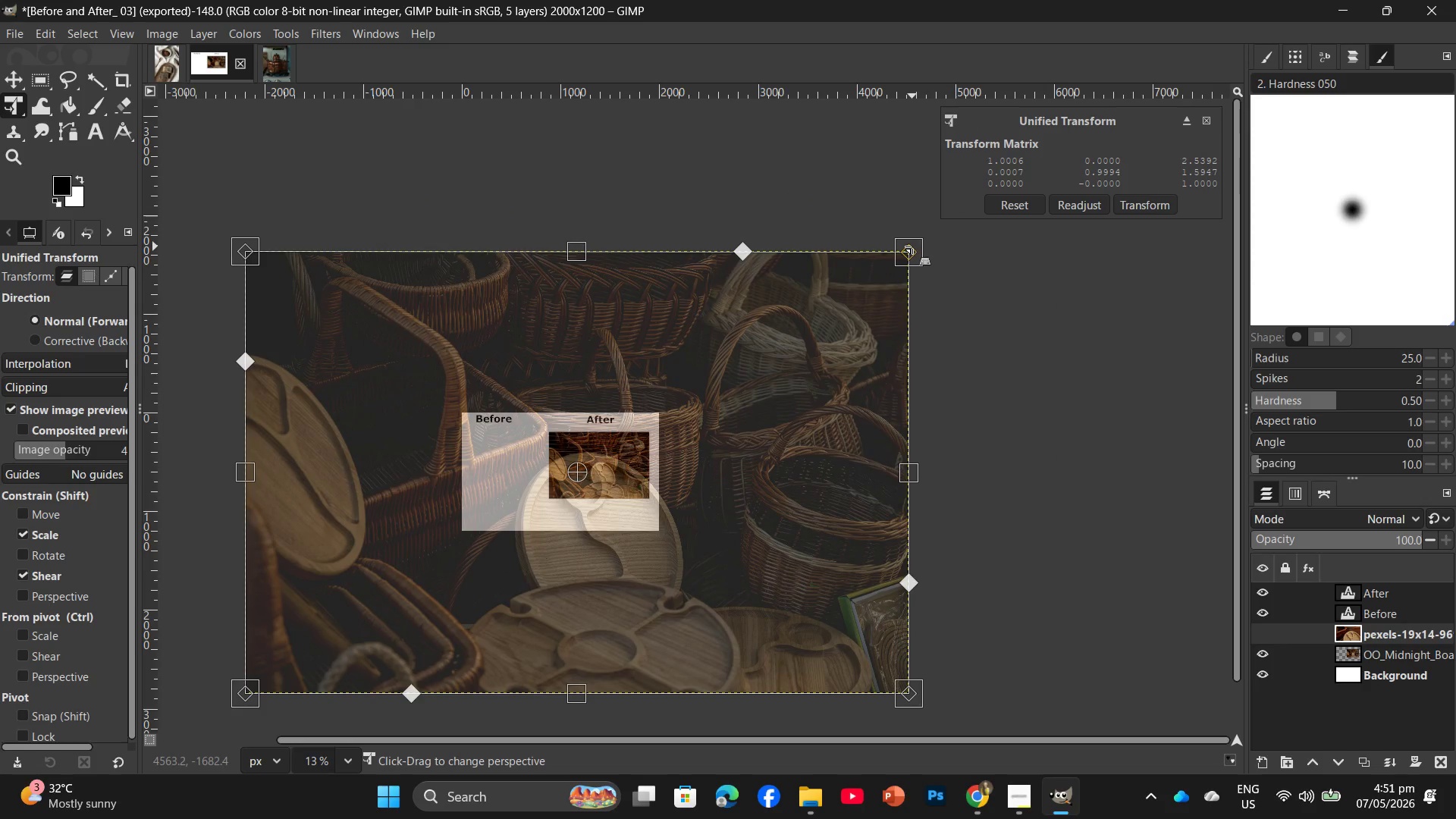 
wait(6.79)
 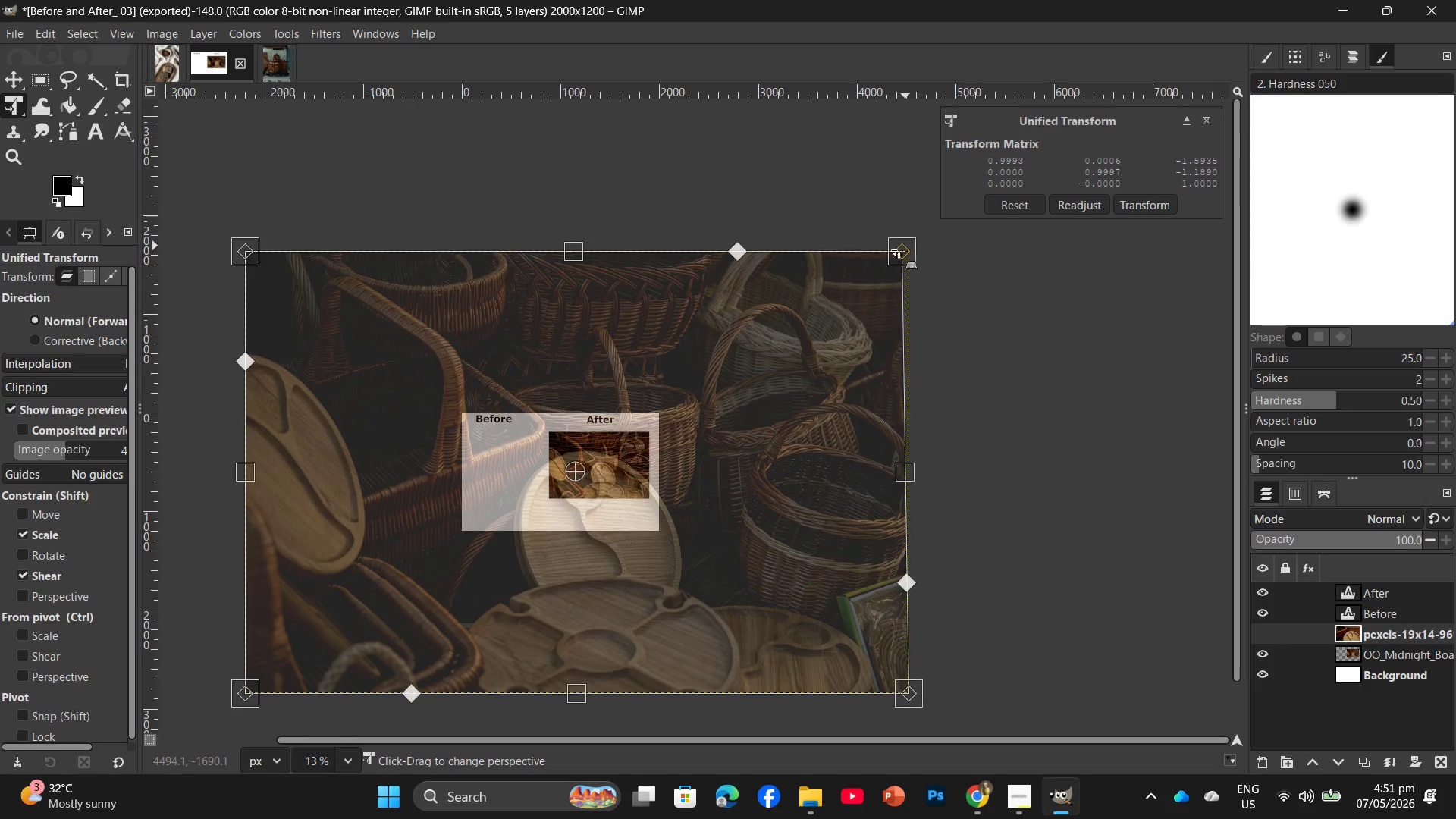 
left_click_drag(start_coordinate=[916, 477], to_coordinate=[389, 519])
 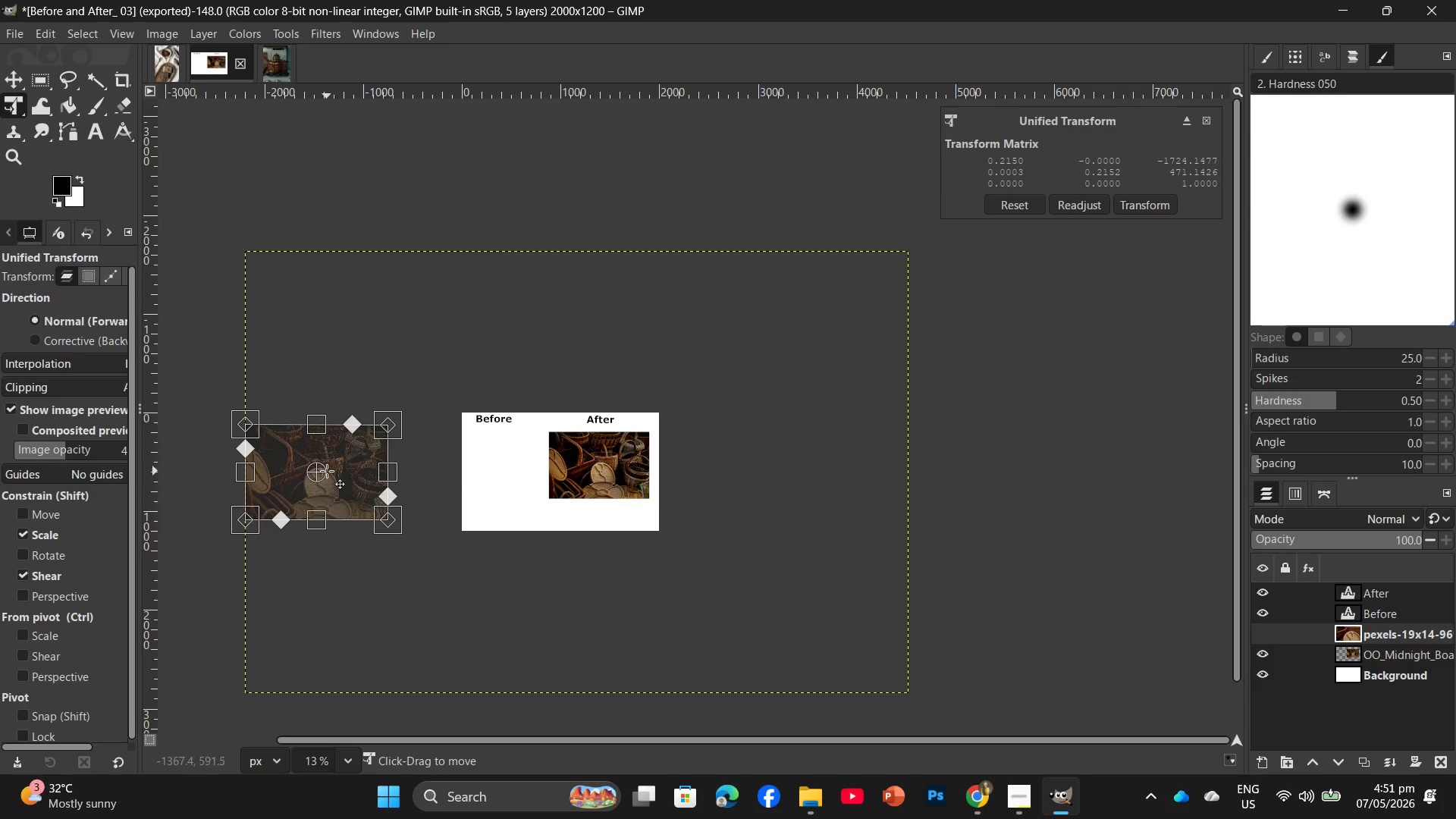 
left_click_drag(start_coordinate=[327, 469], to_coordinate=[461, 471])
 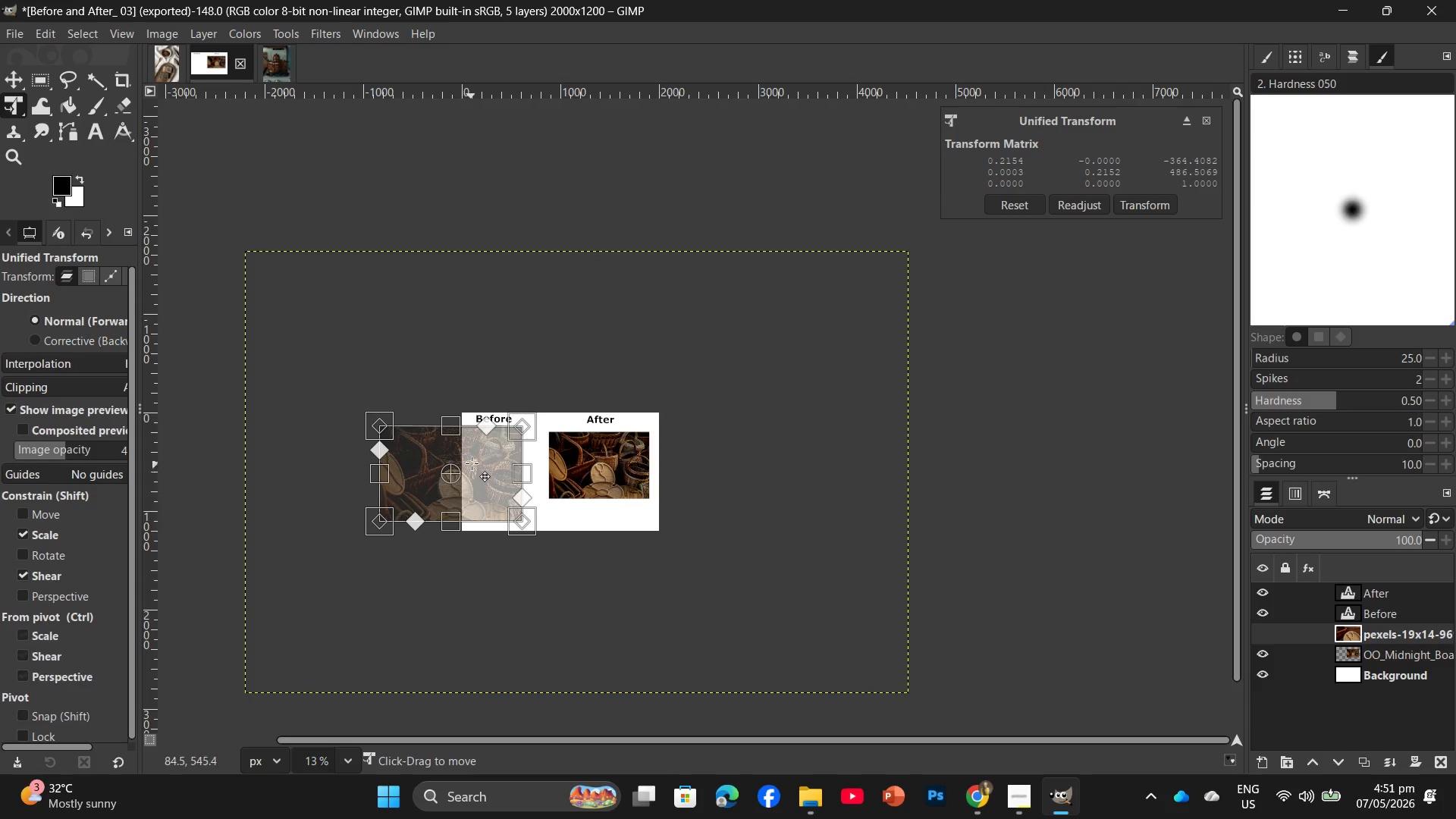 
hold_key(key=ControlLeft, duration=0.94)
scroll: coordinate [472, 430], scroll_direction: up, amount: 11.0
 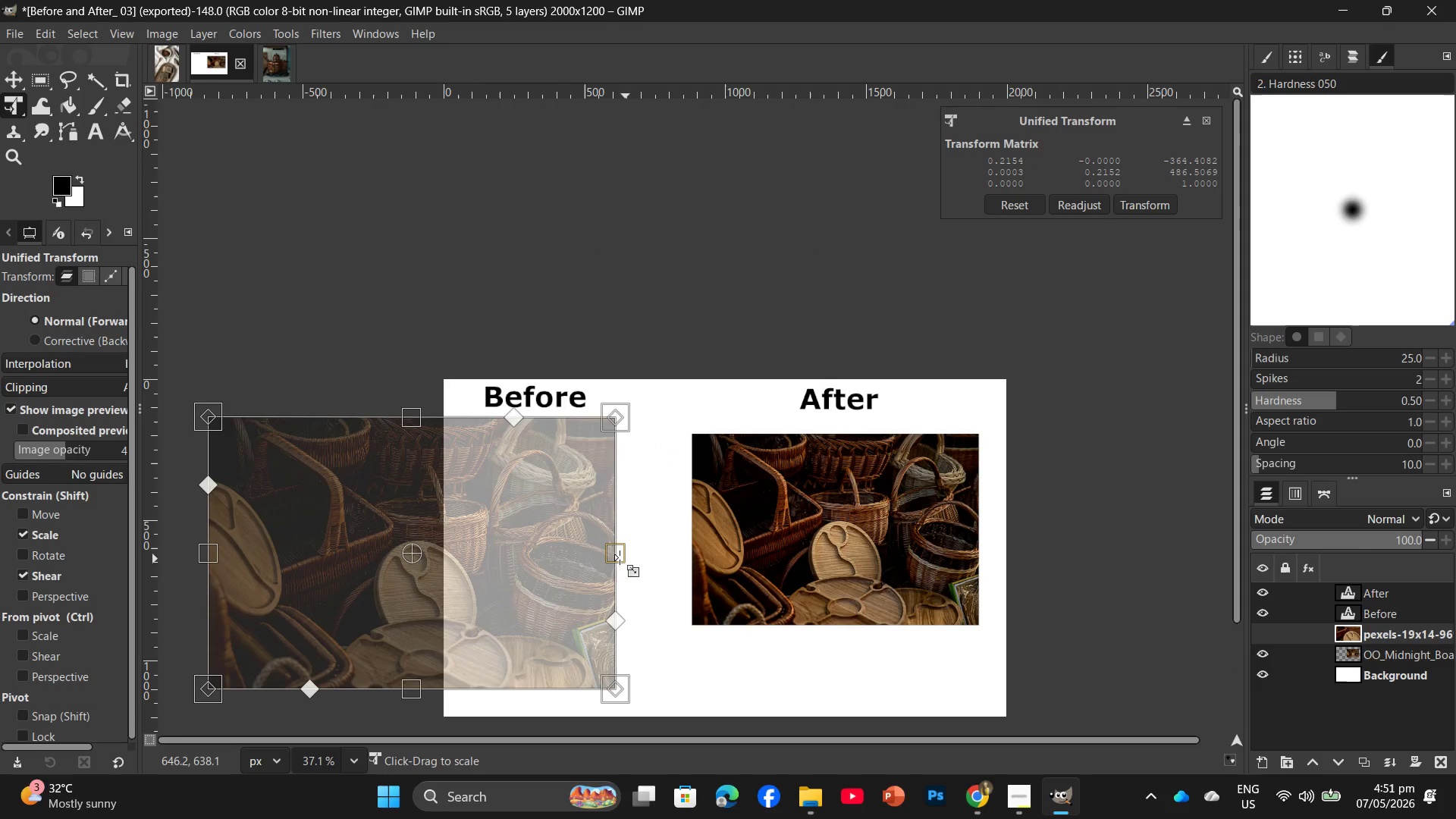 
left_click_drag(start_coordinate=[610, 548], to_coordinate=[428, 575])
 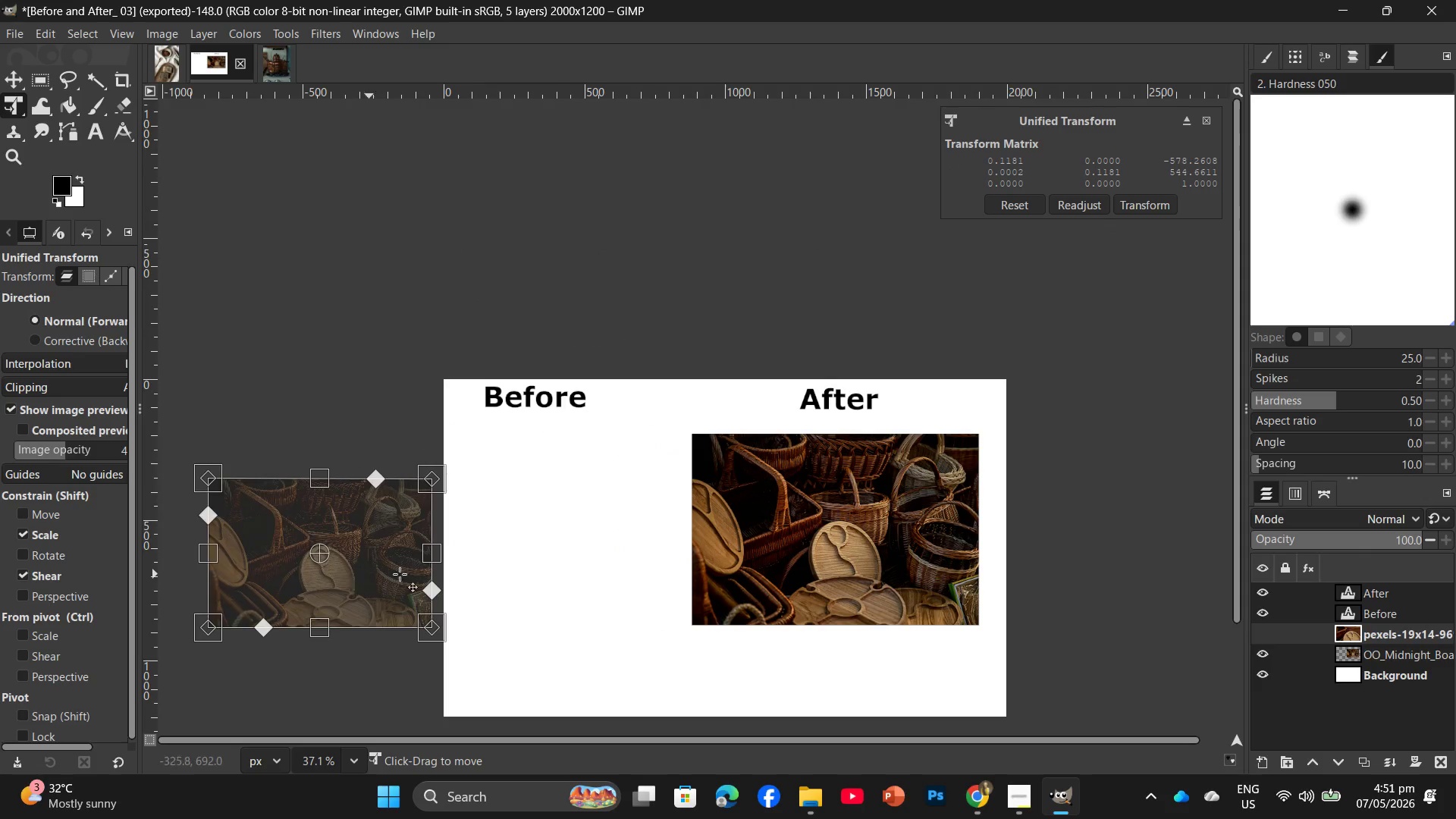 
left_click_drag(start_coordinate=[369, 574], to_coordinate=[614, 542])
 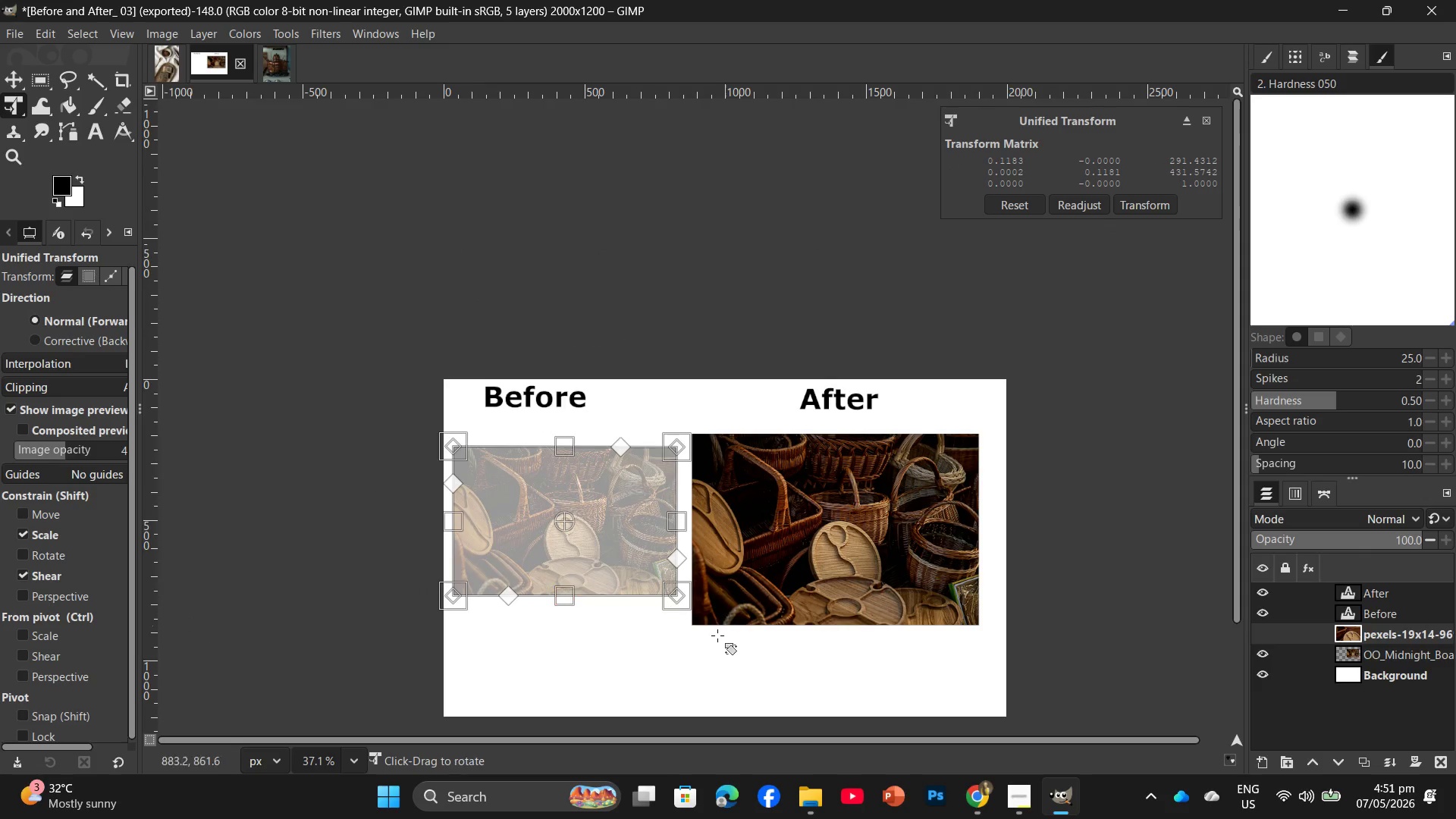 
hold_key(key=ControlLeft, duration=0.72)
scroll: coordinate [764, 595], scroll_direction: up, amount: 5.0
 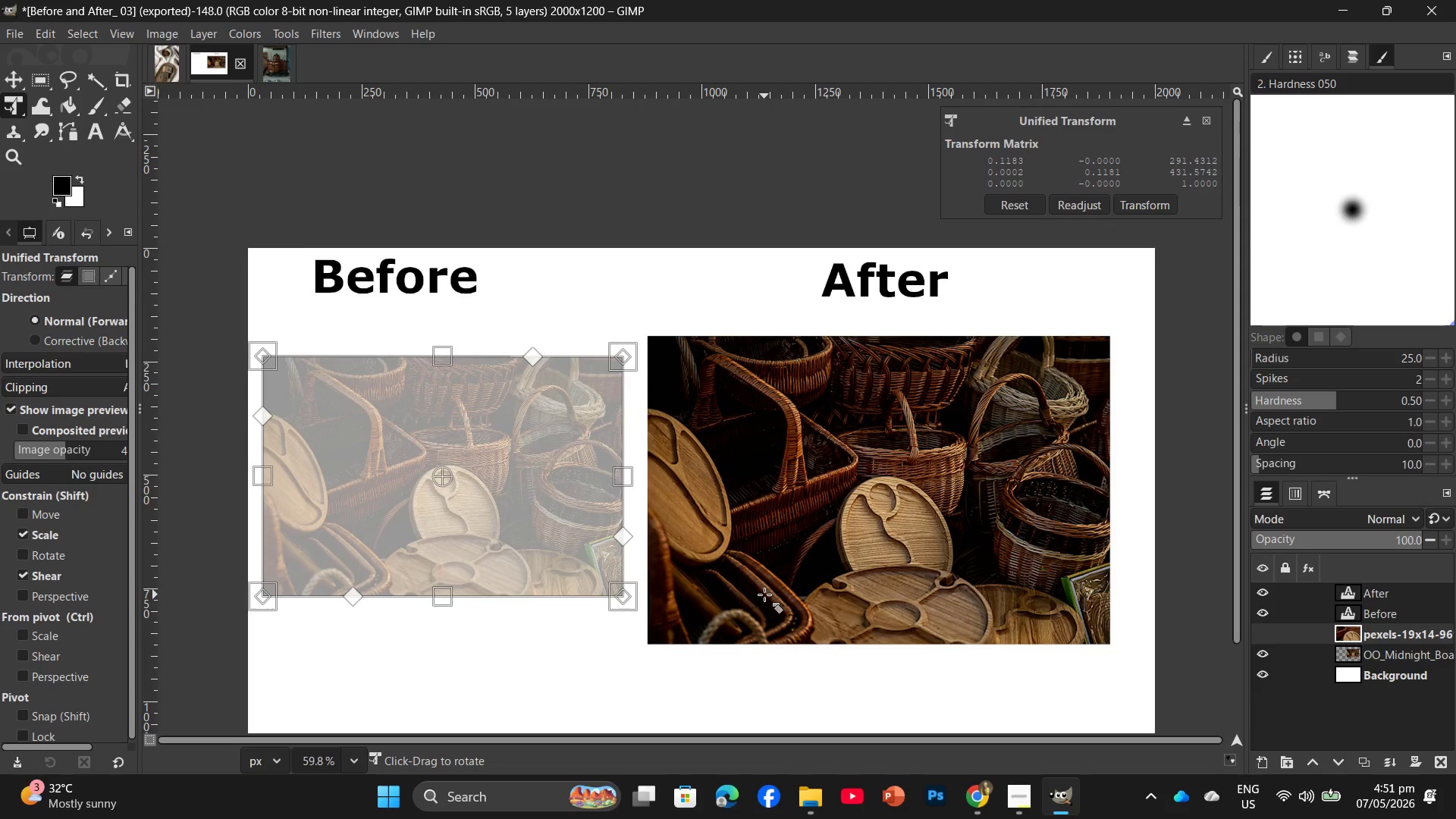 
key(Enter)
 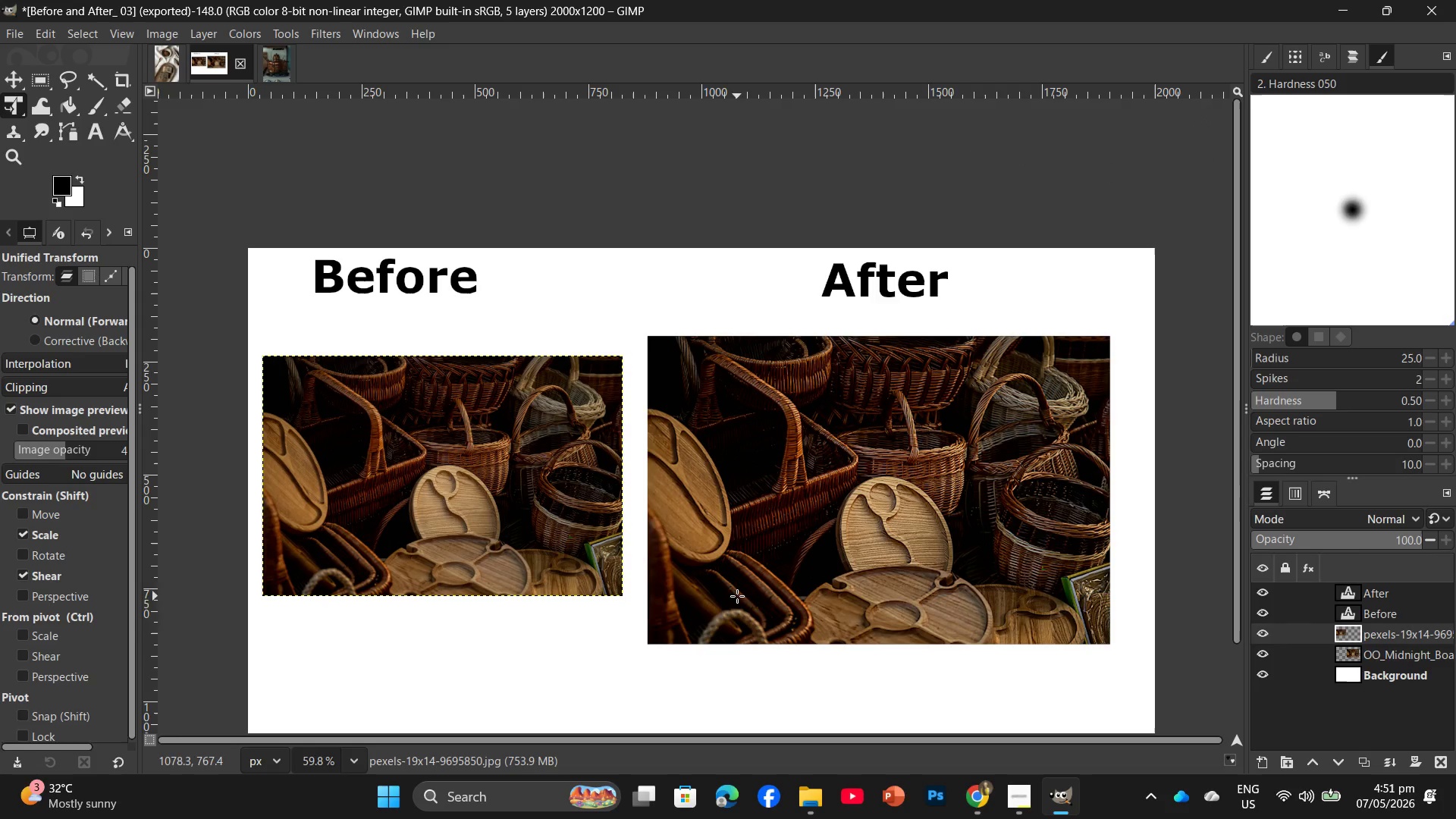 
left_click([812, 566])
 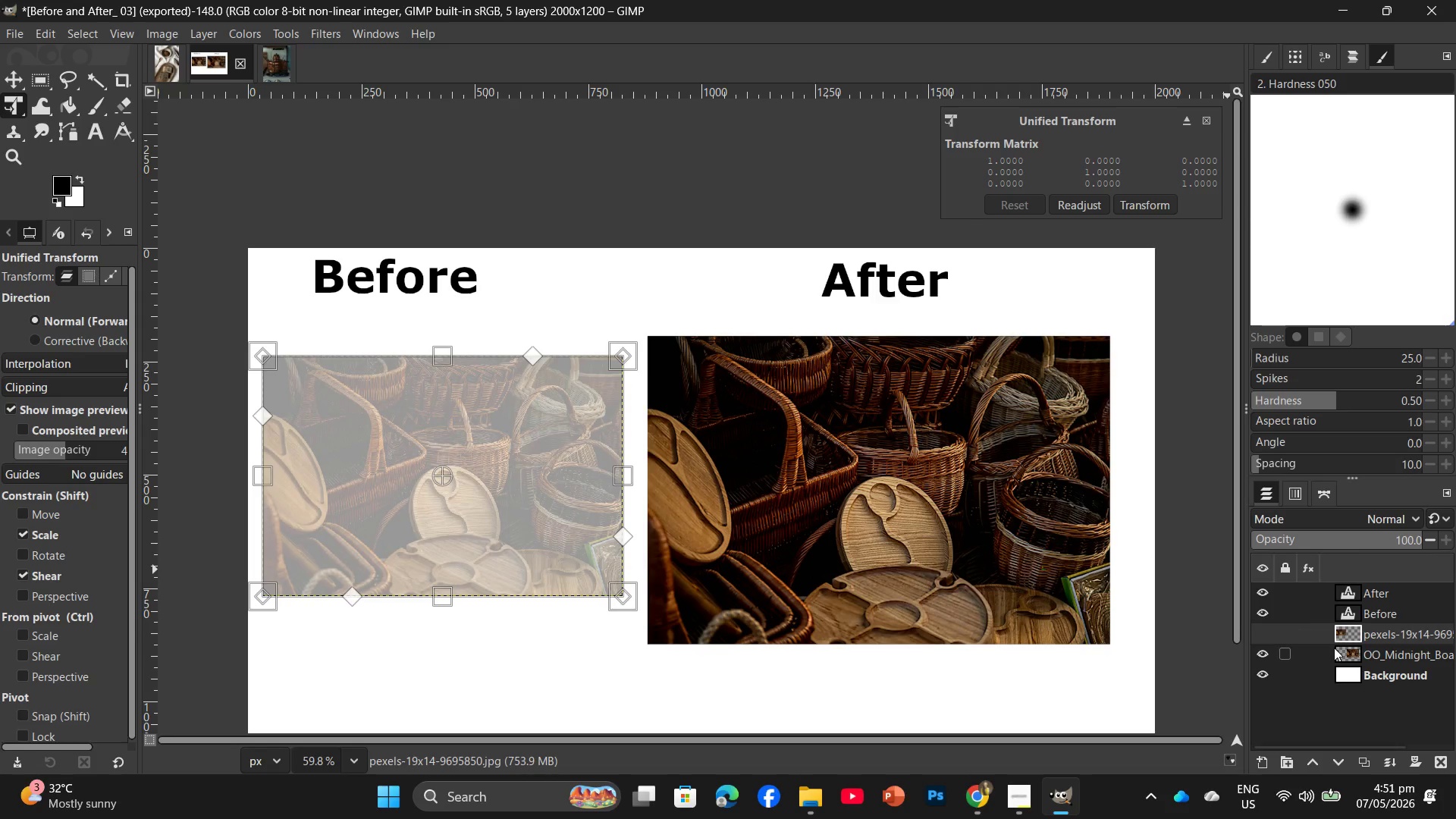 
left_click([1341, 648])
 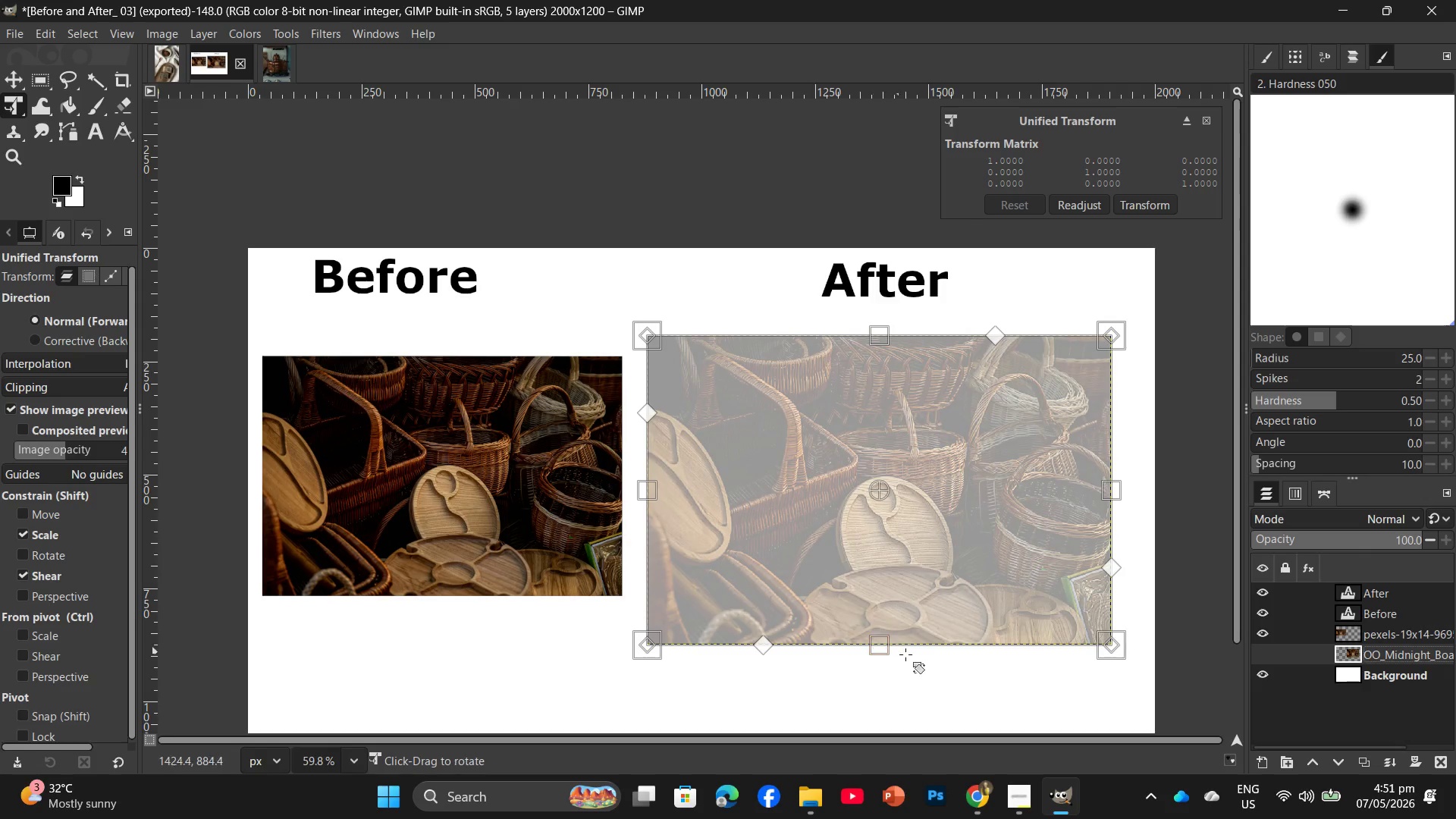 
left_click_drag(start_coordinate=[872, 640], to_coordinate=[886, 604])
 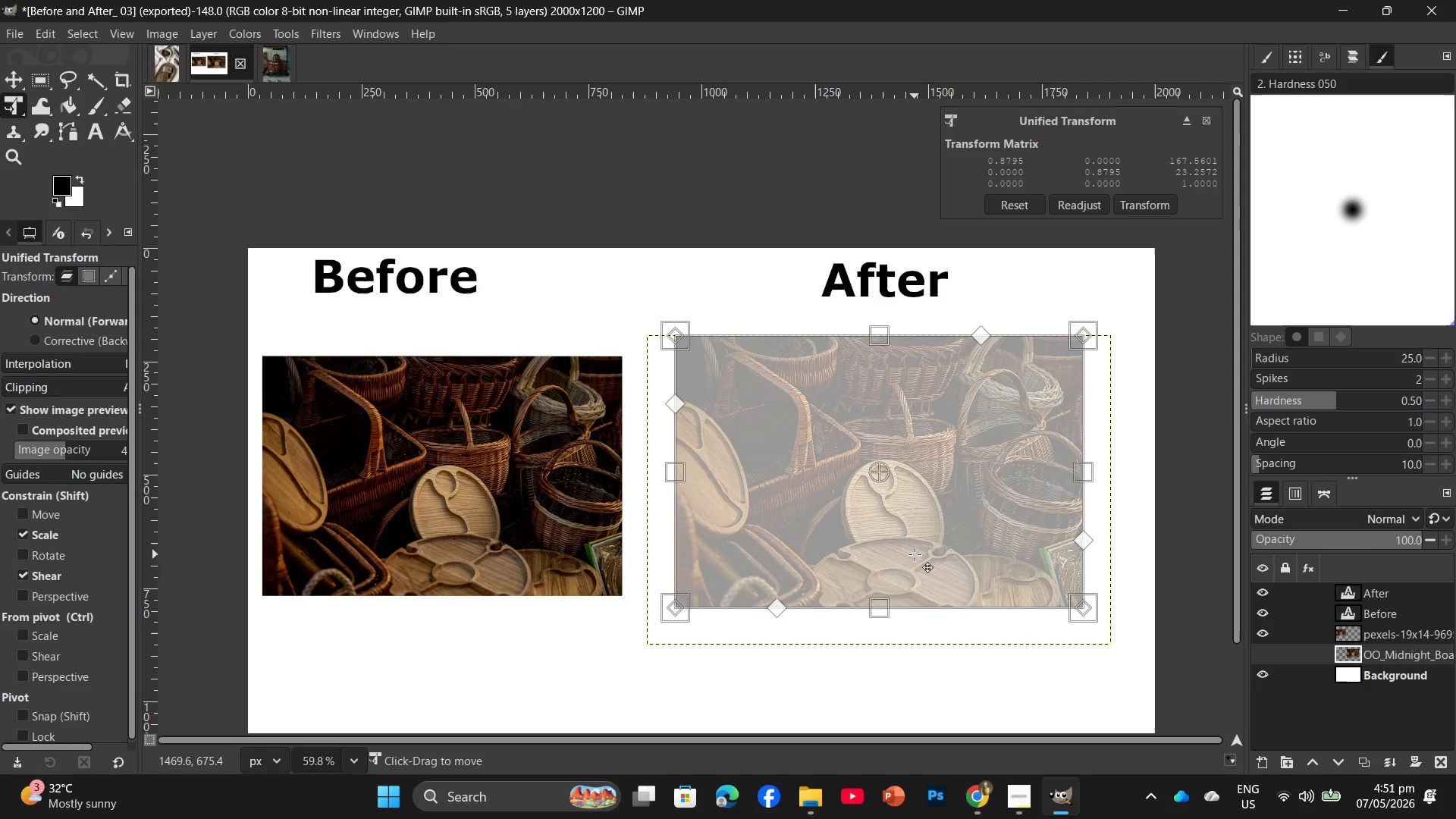 
key(Enter)
 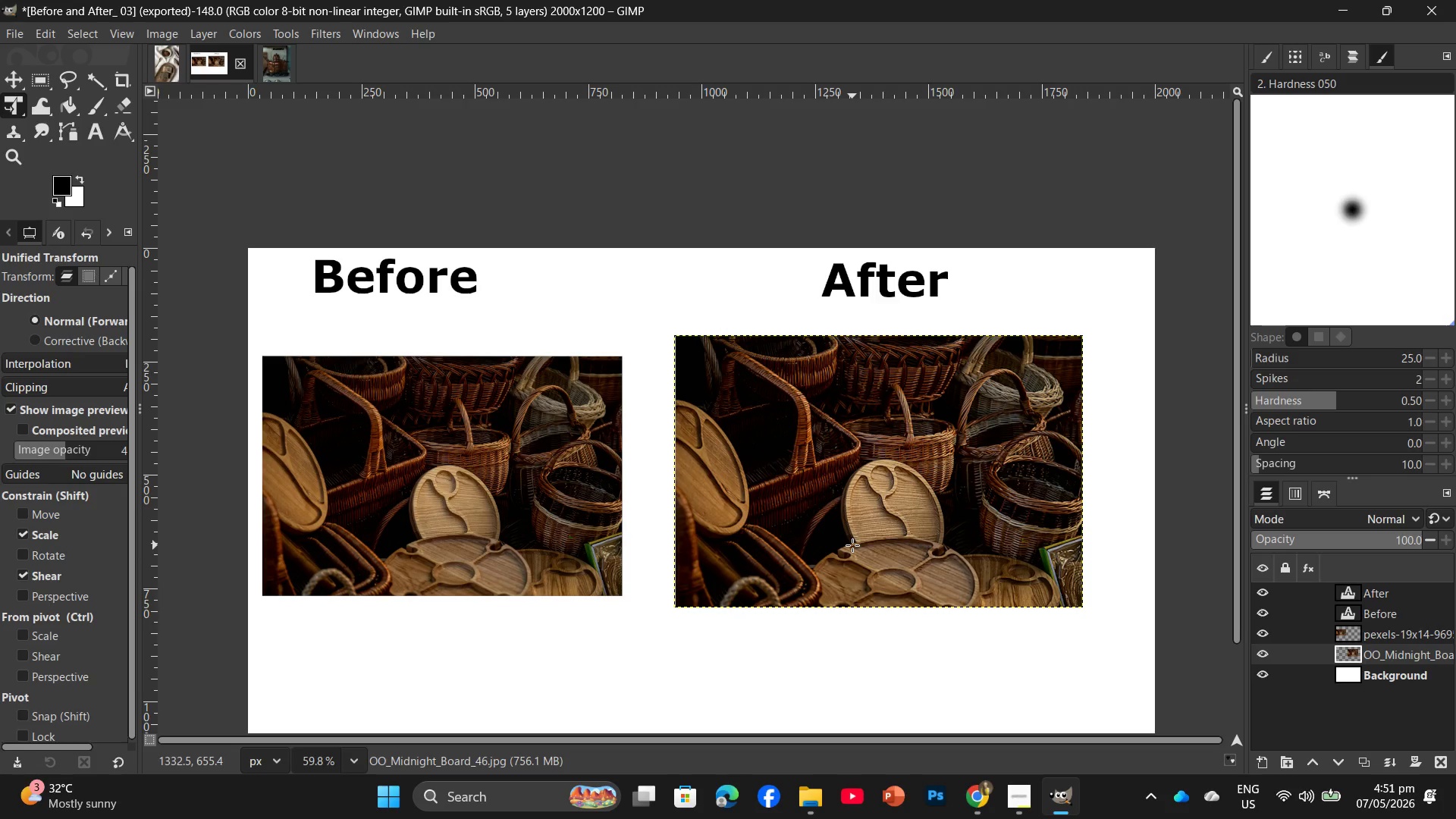 
wait(19.14)
 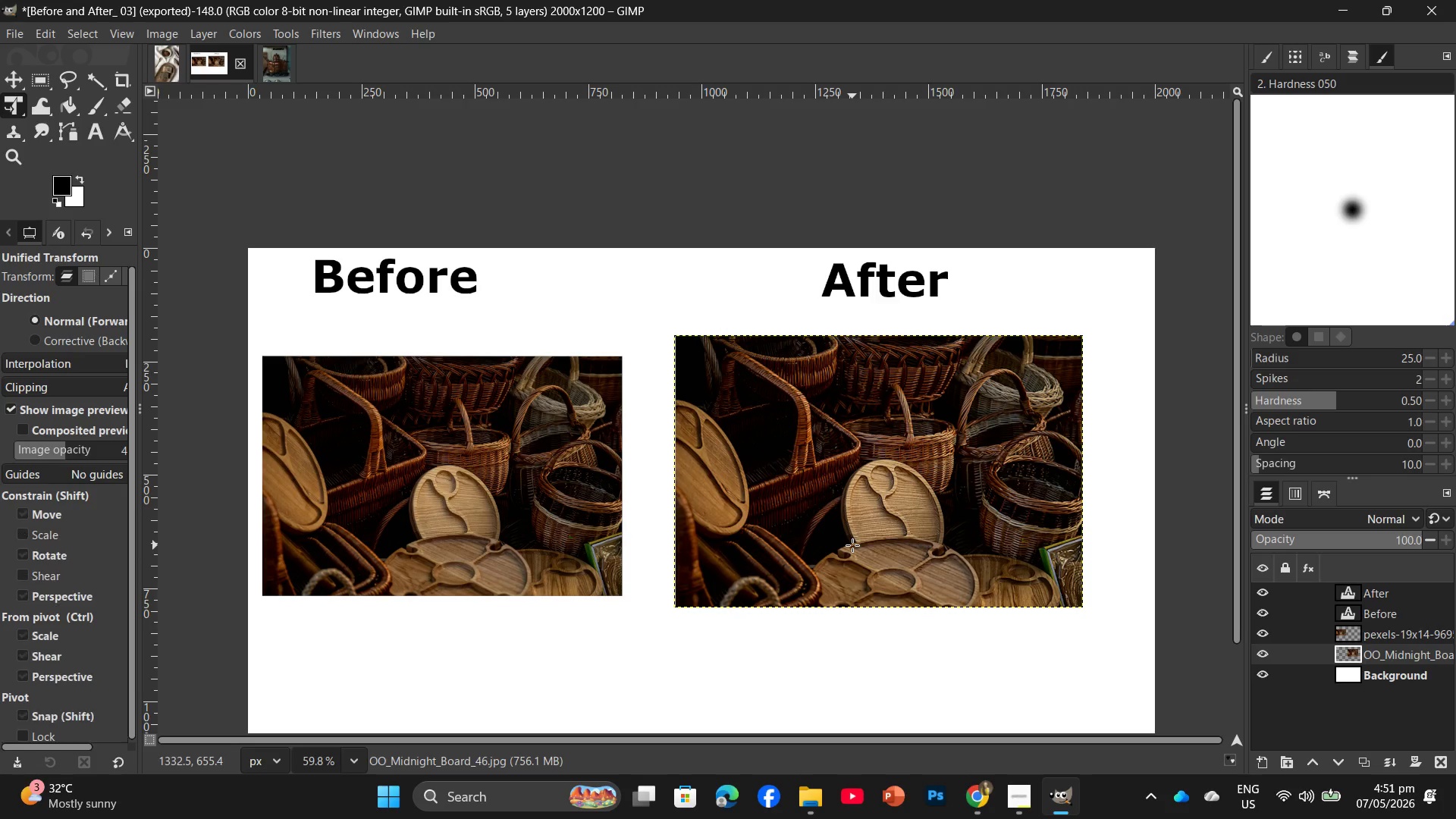 
key(Control+Shift+E)
 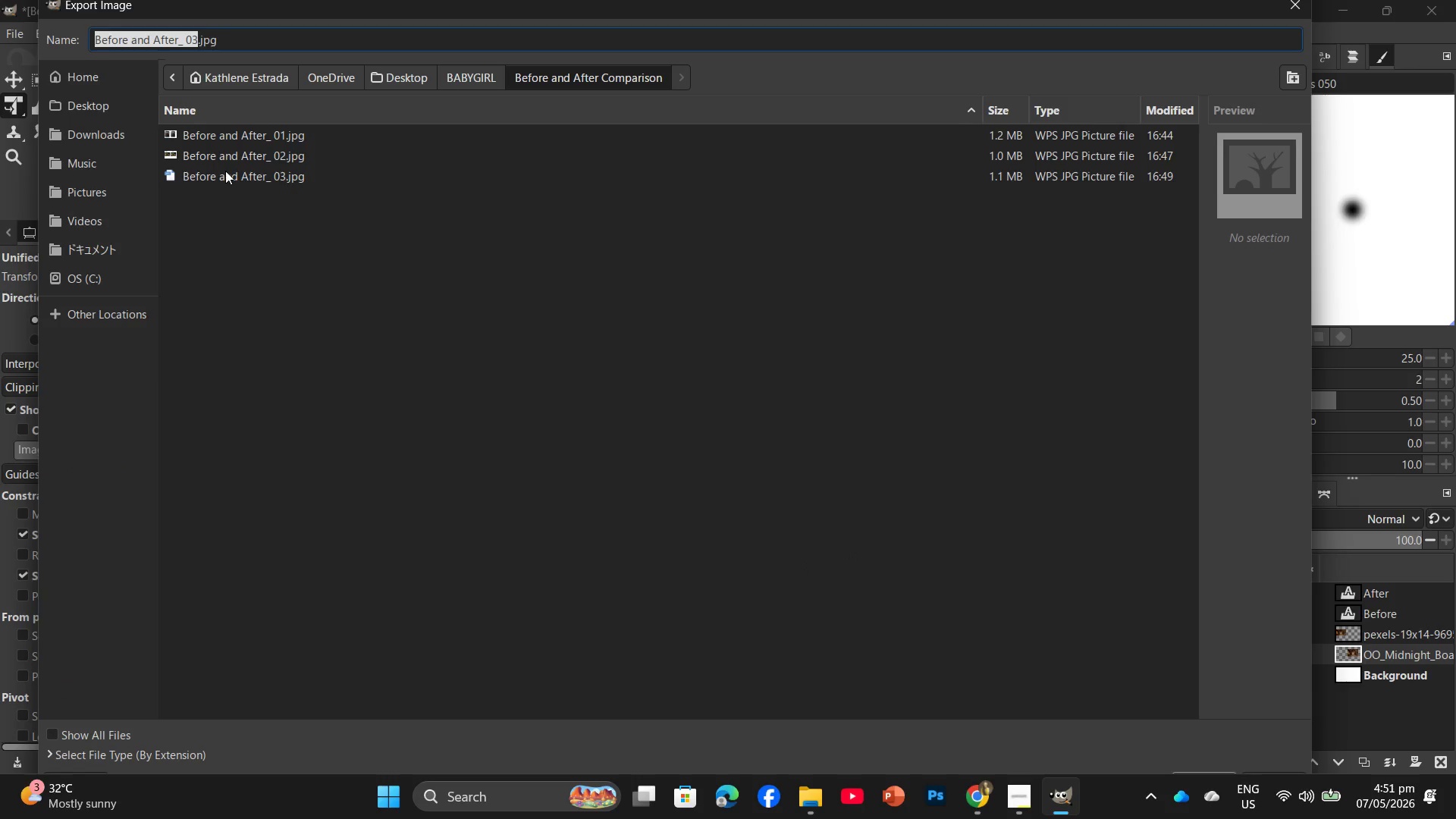 
left_click([230, 169])
 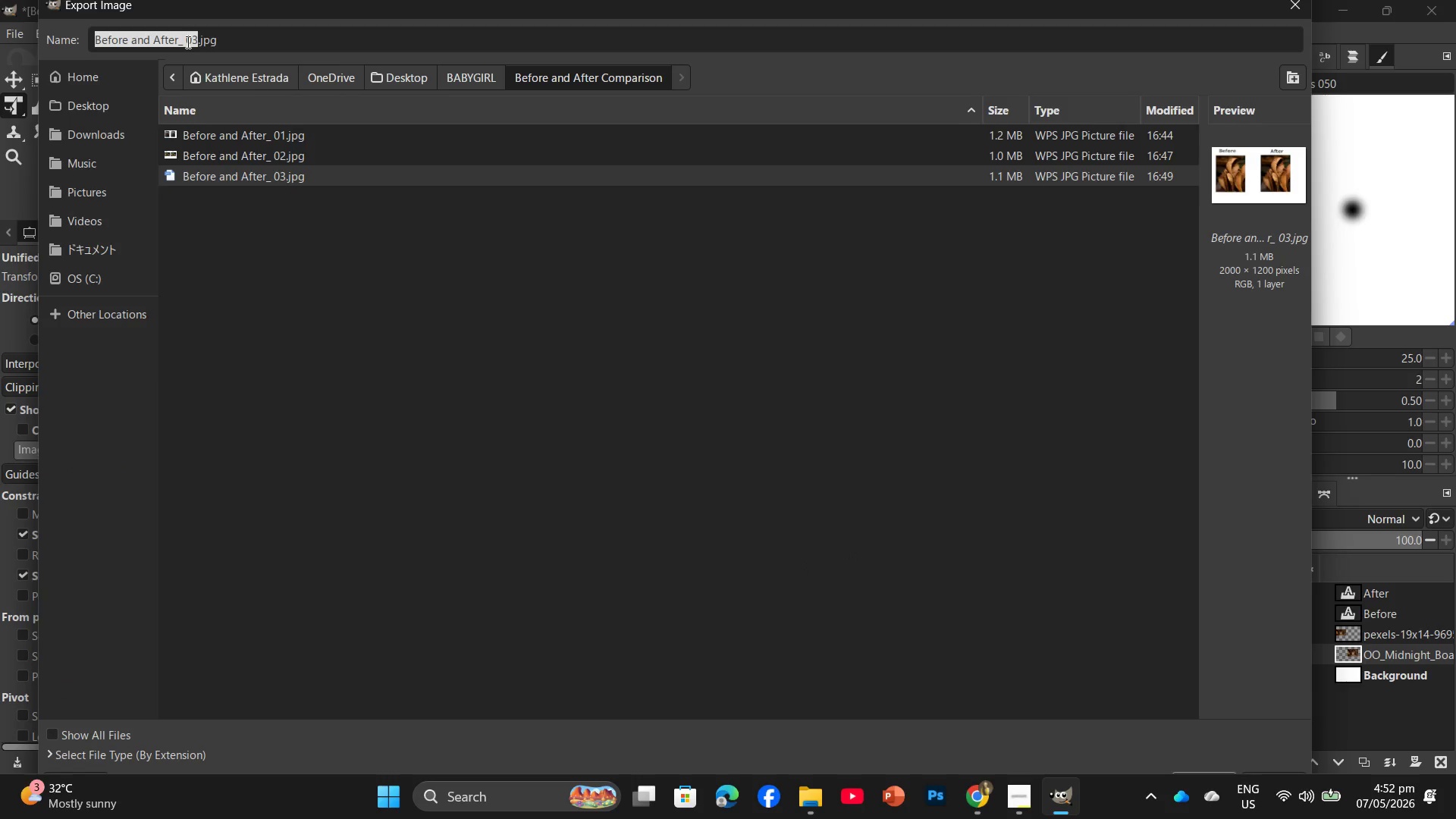 
left_click([188, 41])
 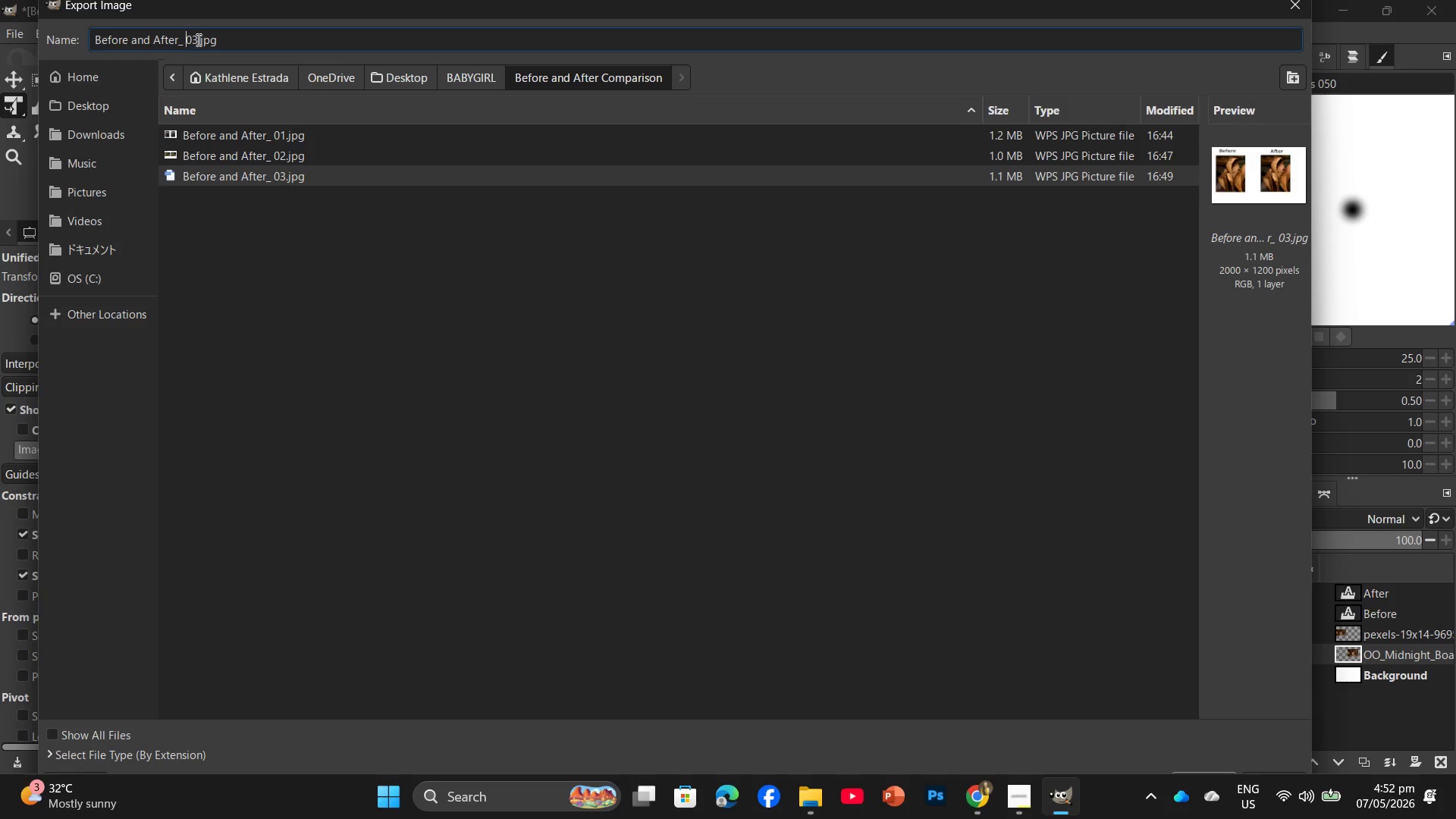 
left_click([197, 39])
 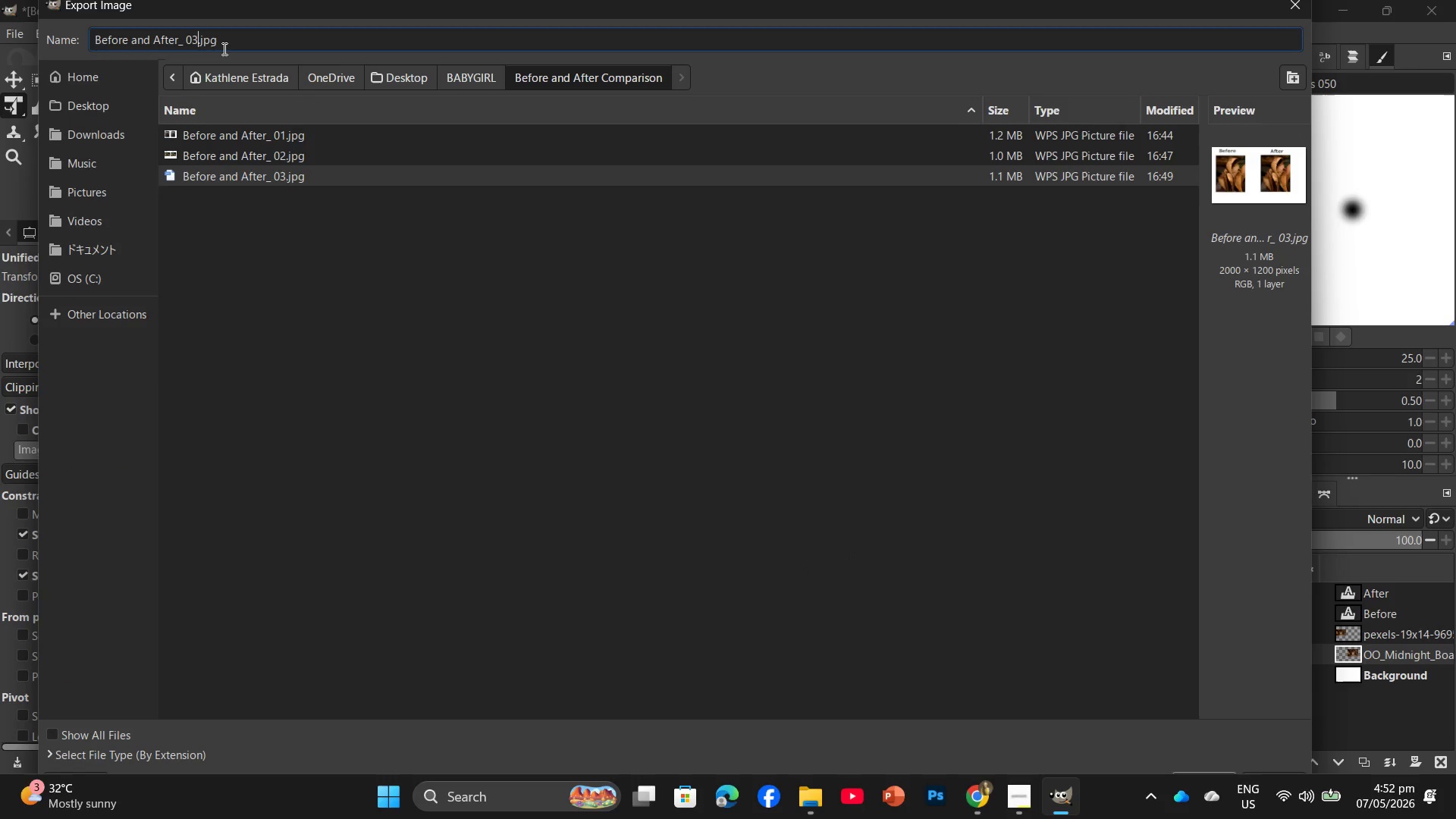 
key(Backspace)
 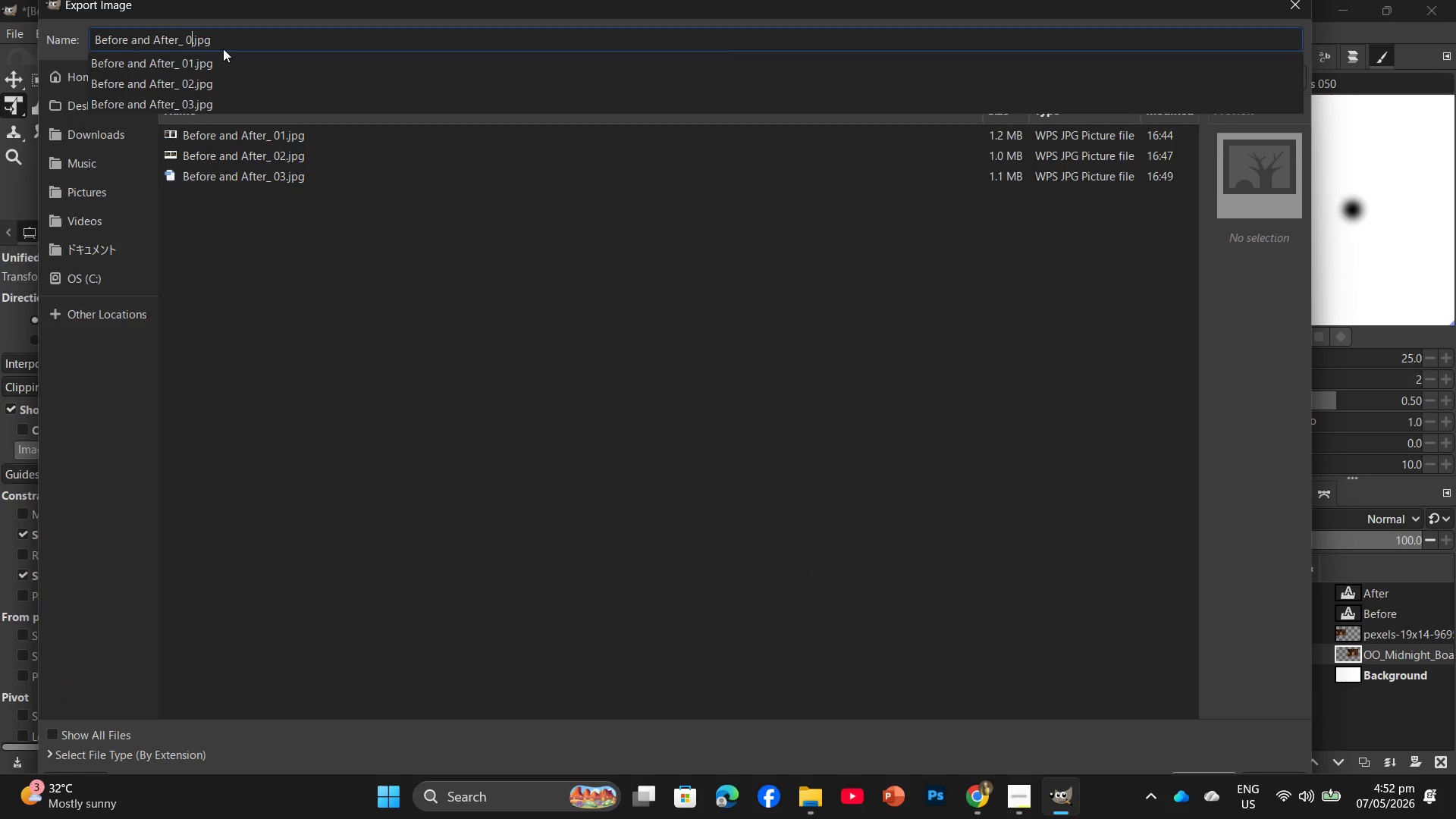 
key(Numpad4)
 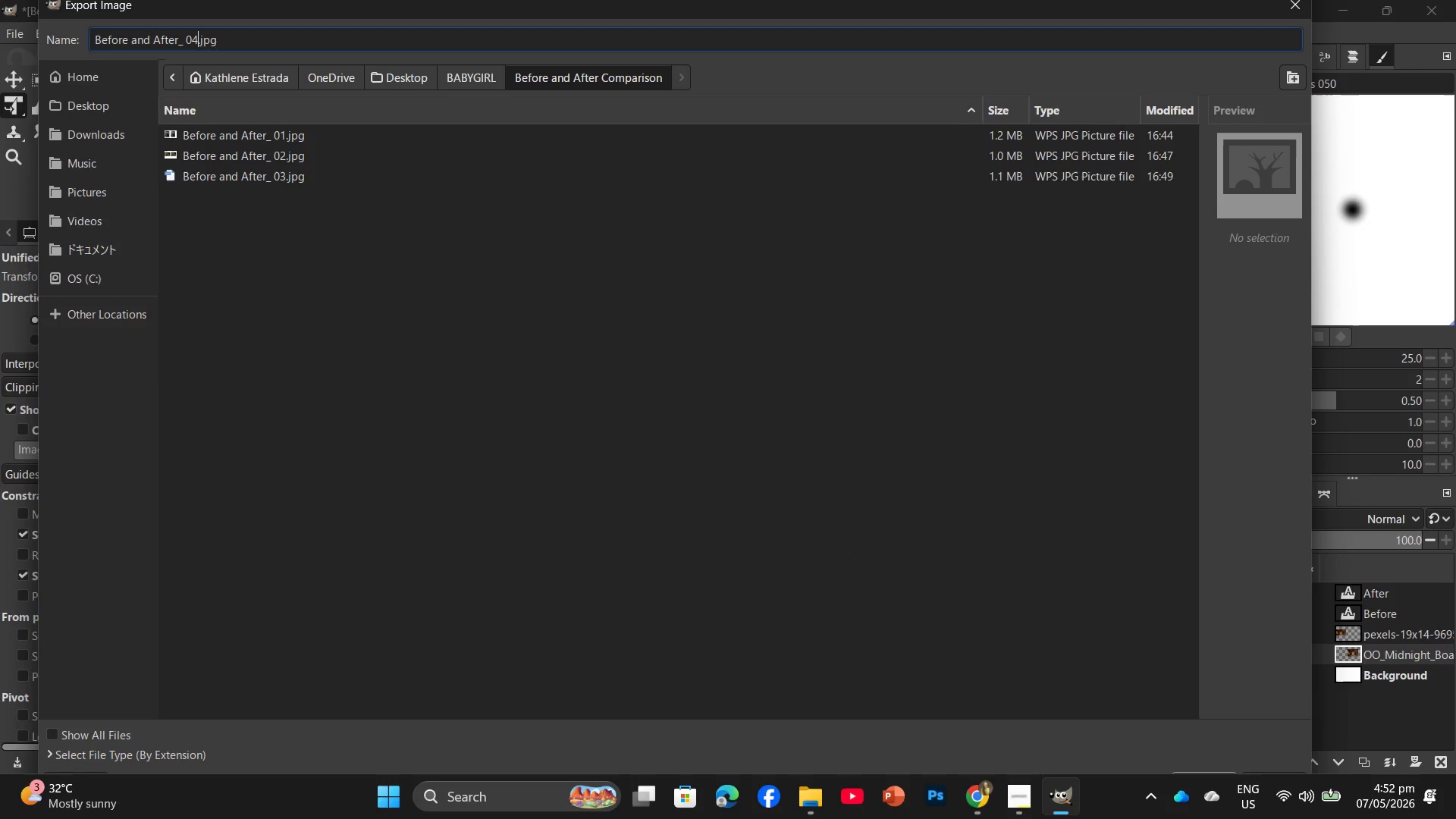 
key(NumpadEnter)
 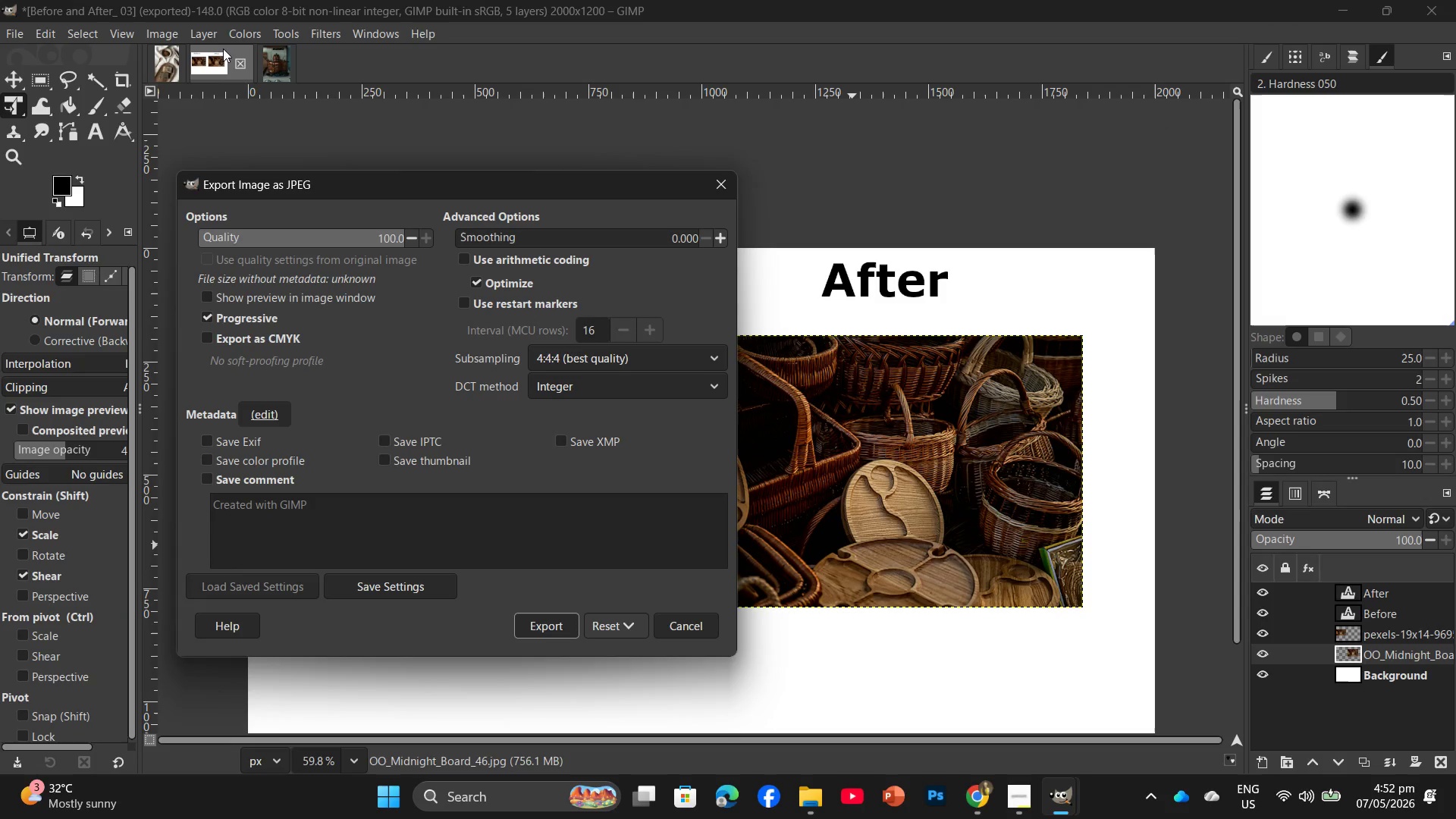 
left_click([532, 622])
 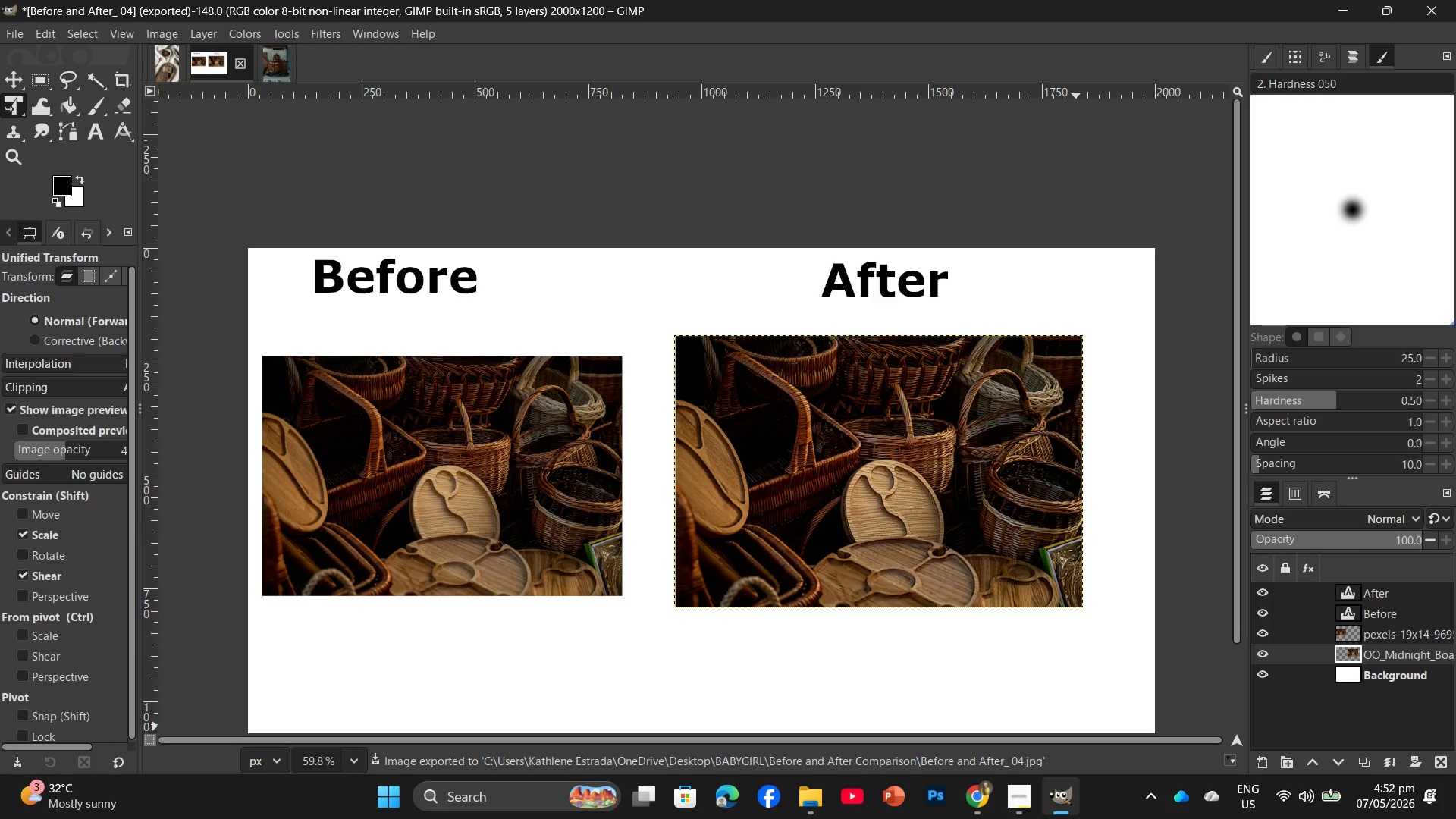 
left_click([1021, 808])